 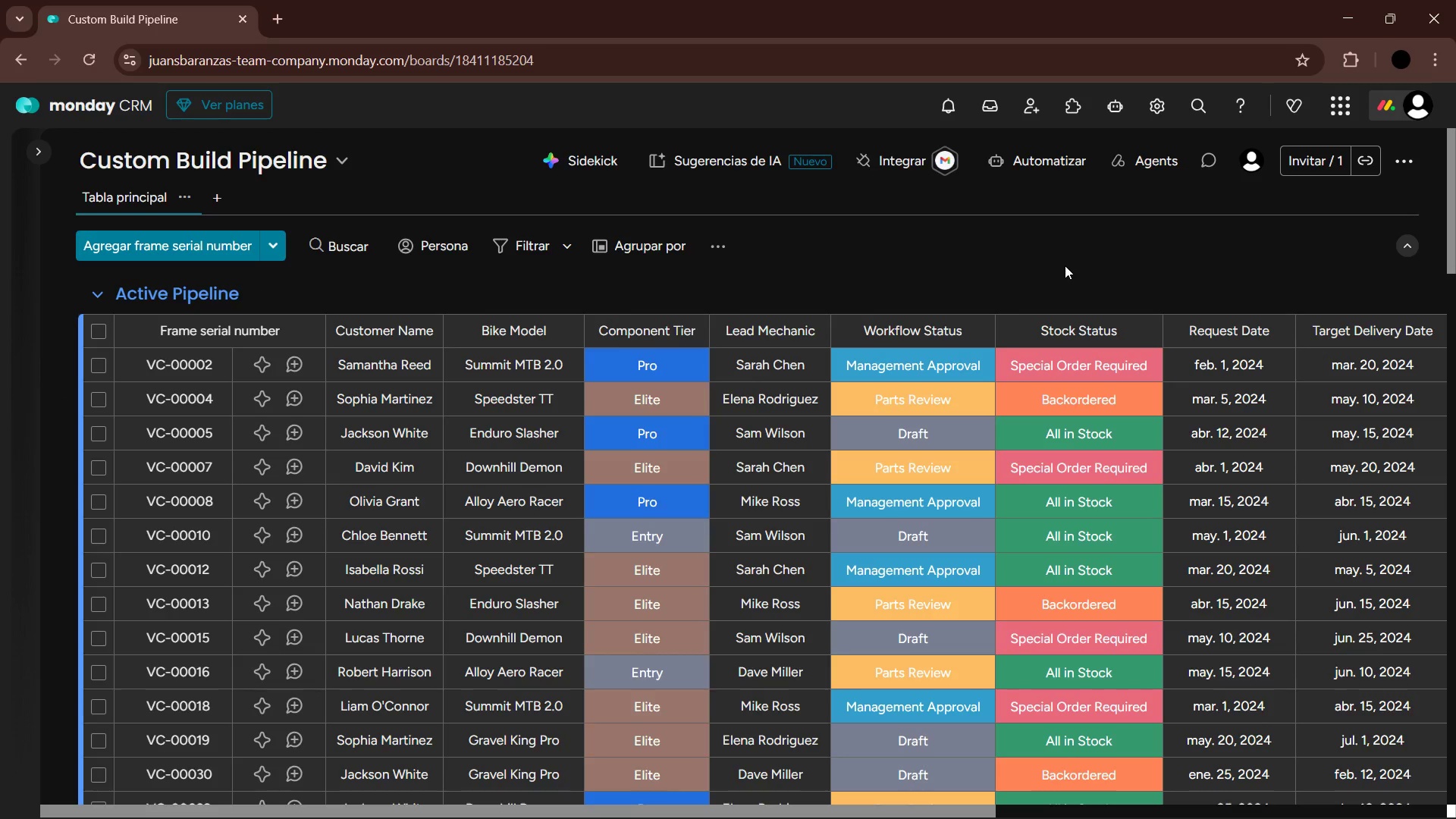 
left_click([1056, 162])
 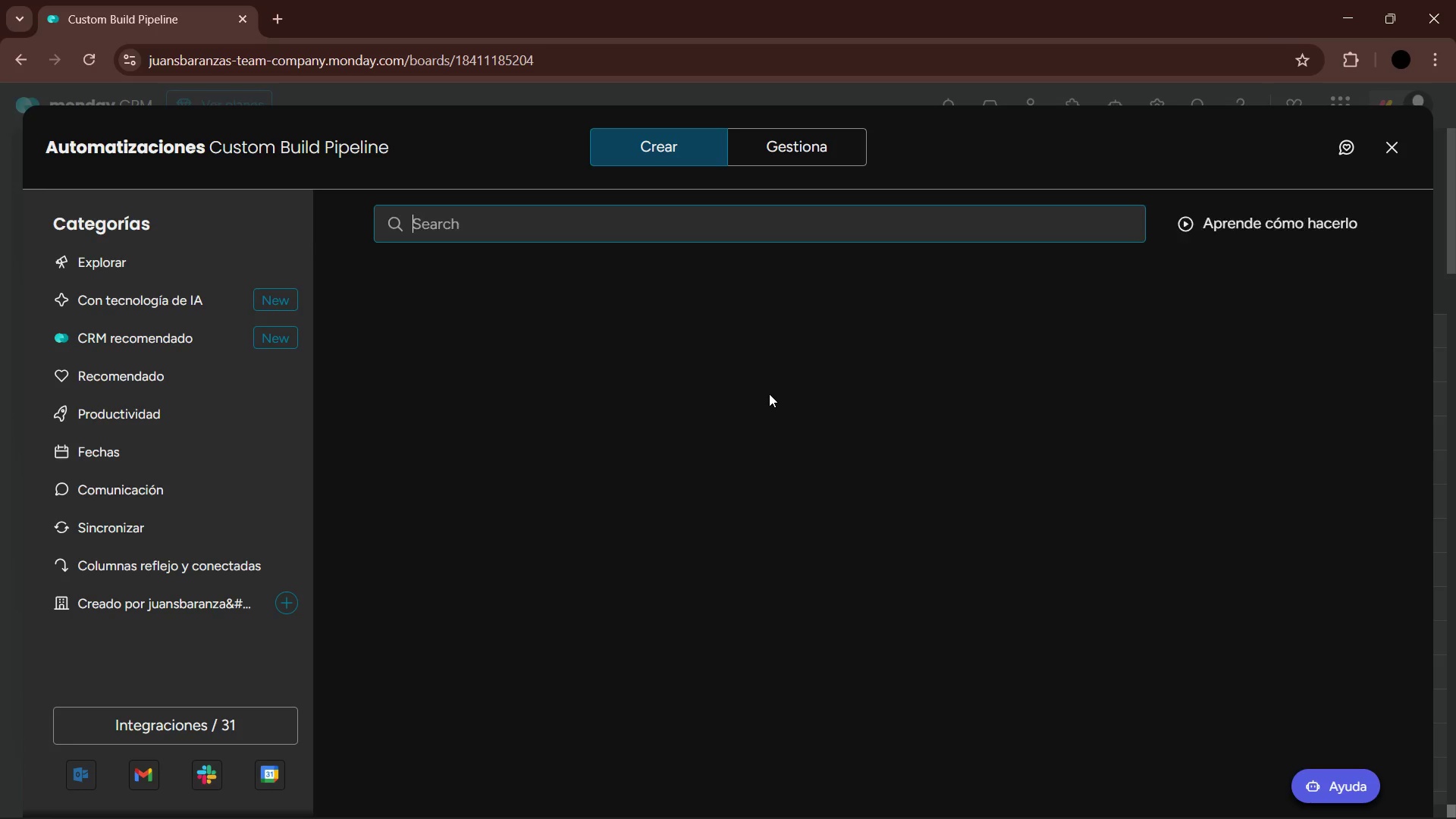 
left_click([599, 442])
 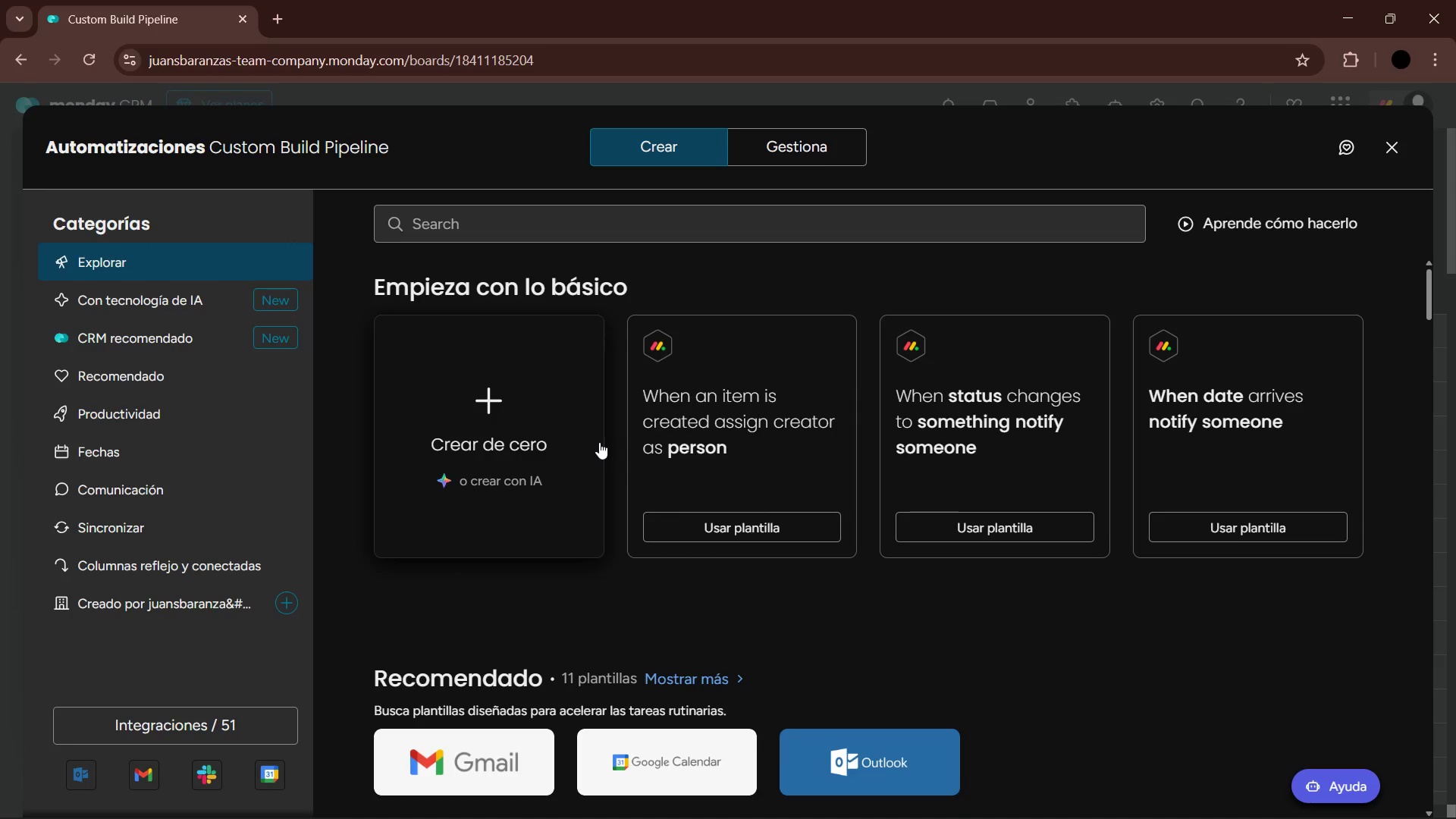 
left_click([582, 443])
 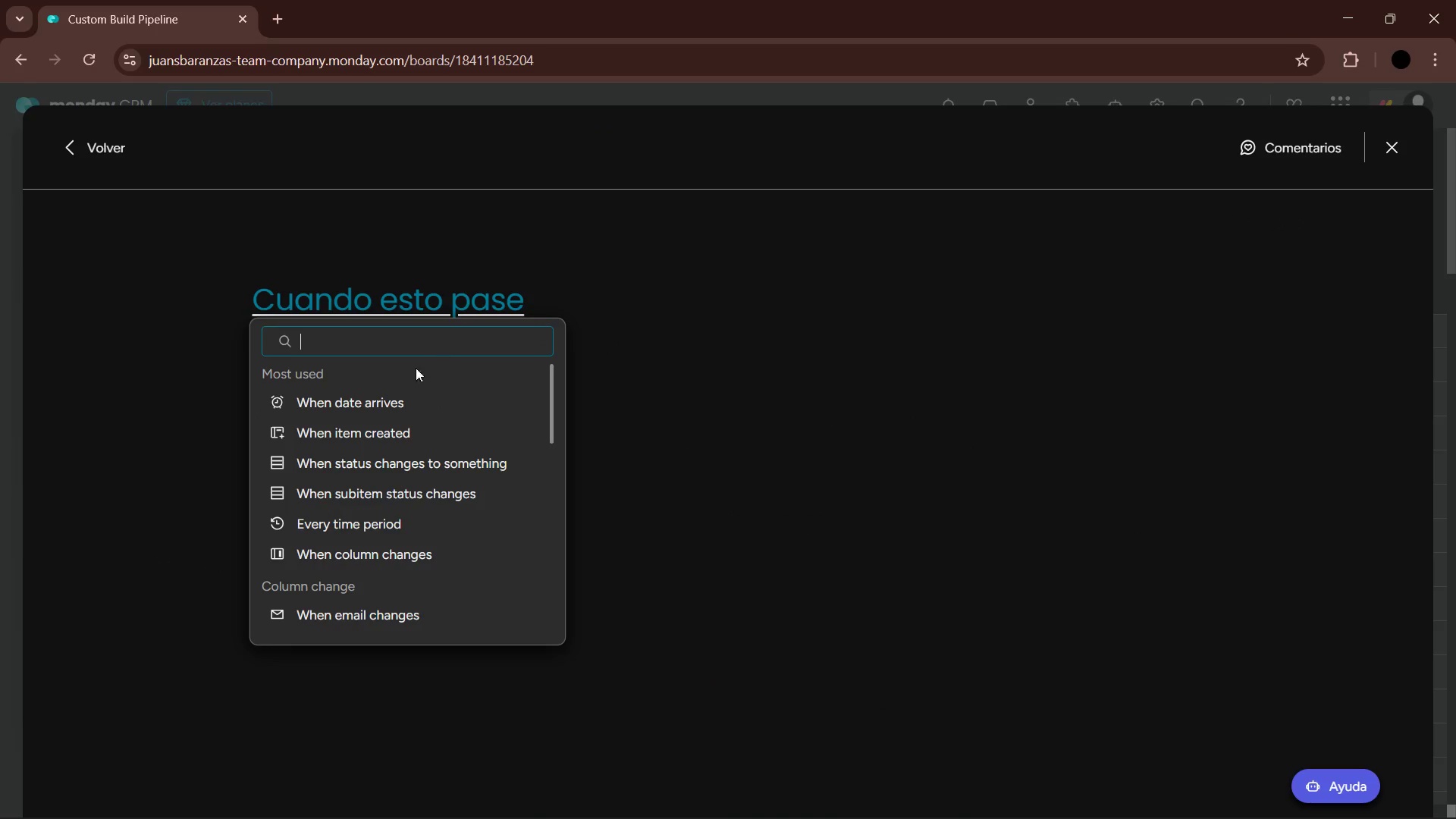 
wait(5.41)
 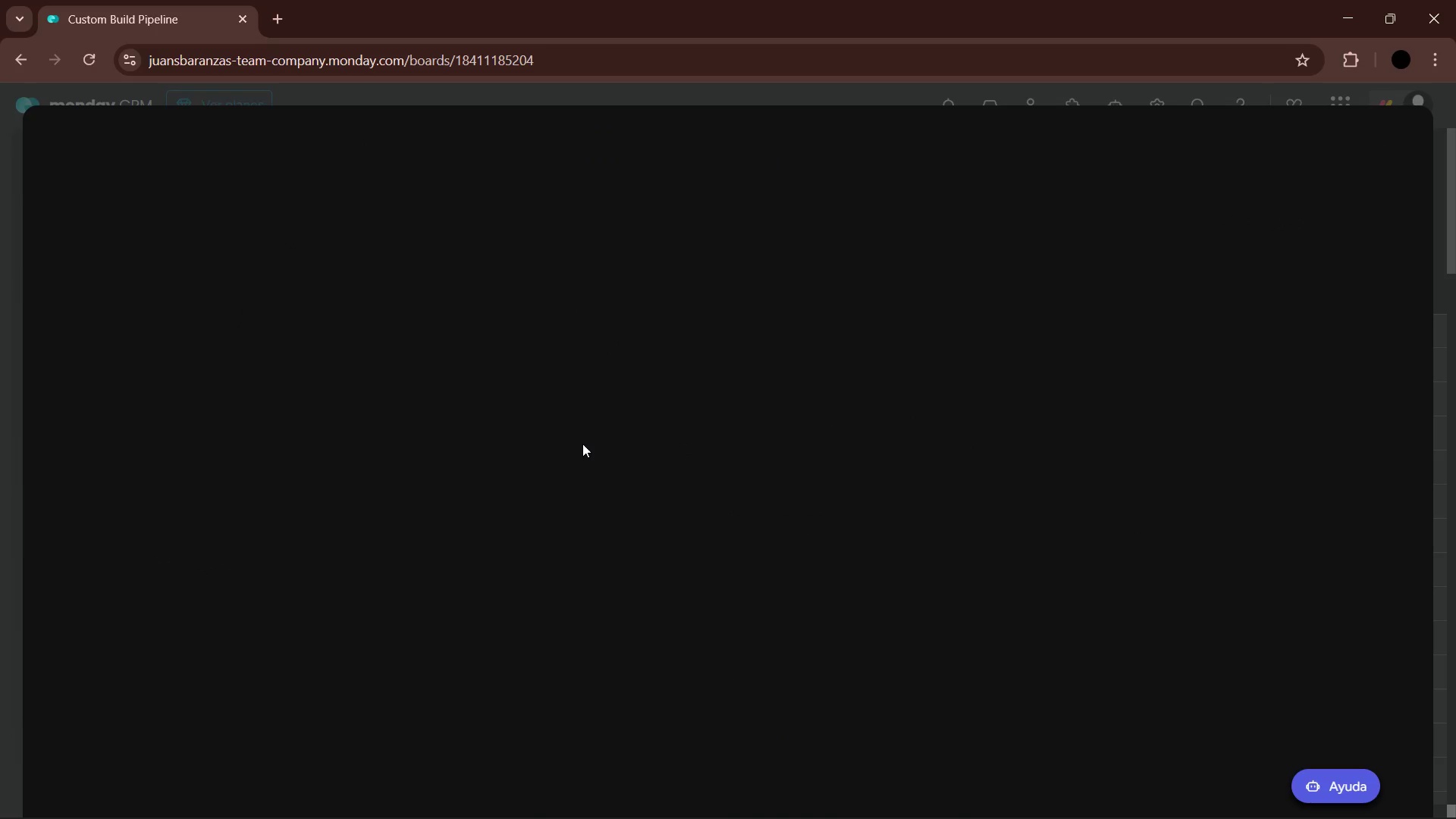 
left_click([382, 464])
 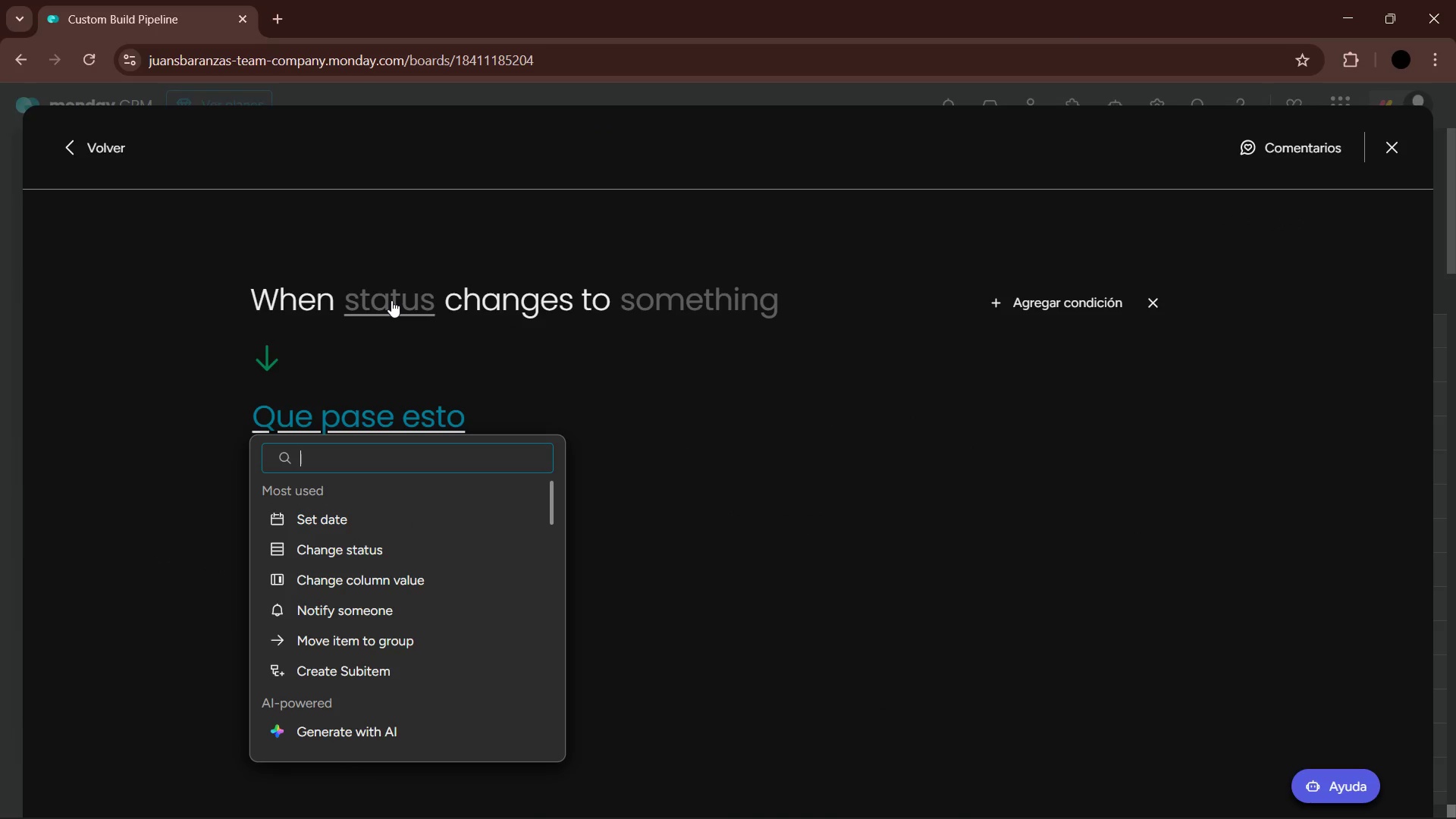 
left_click([391, 300])
 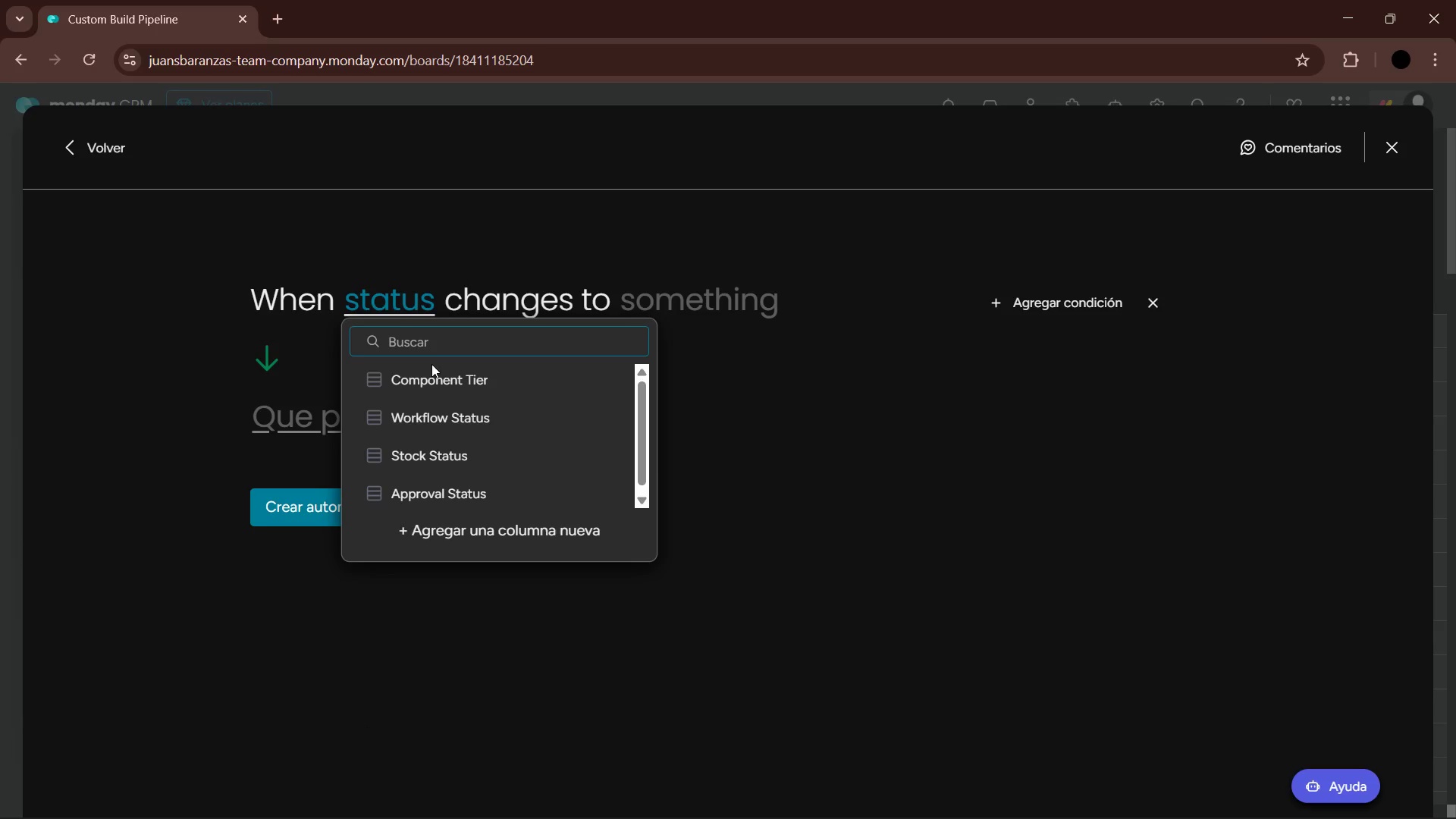 
scroll: coordinate [452, 431], scroll_direction: down, amount: 3.0
 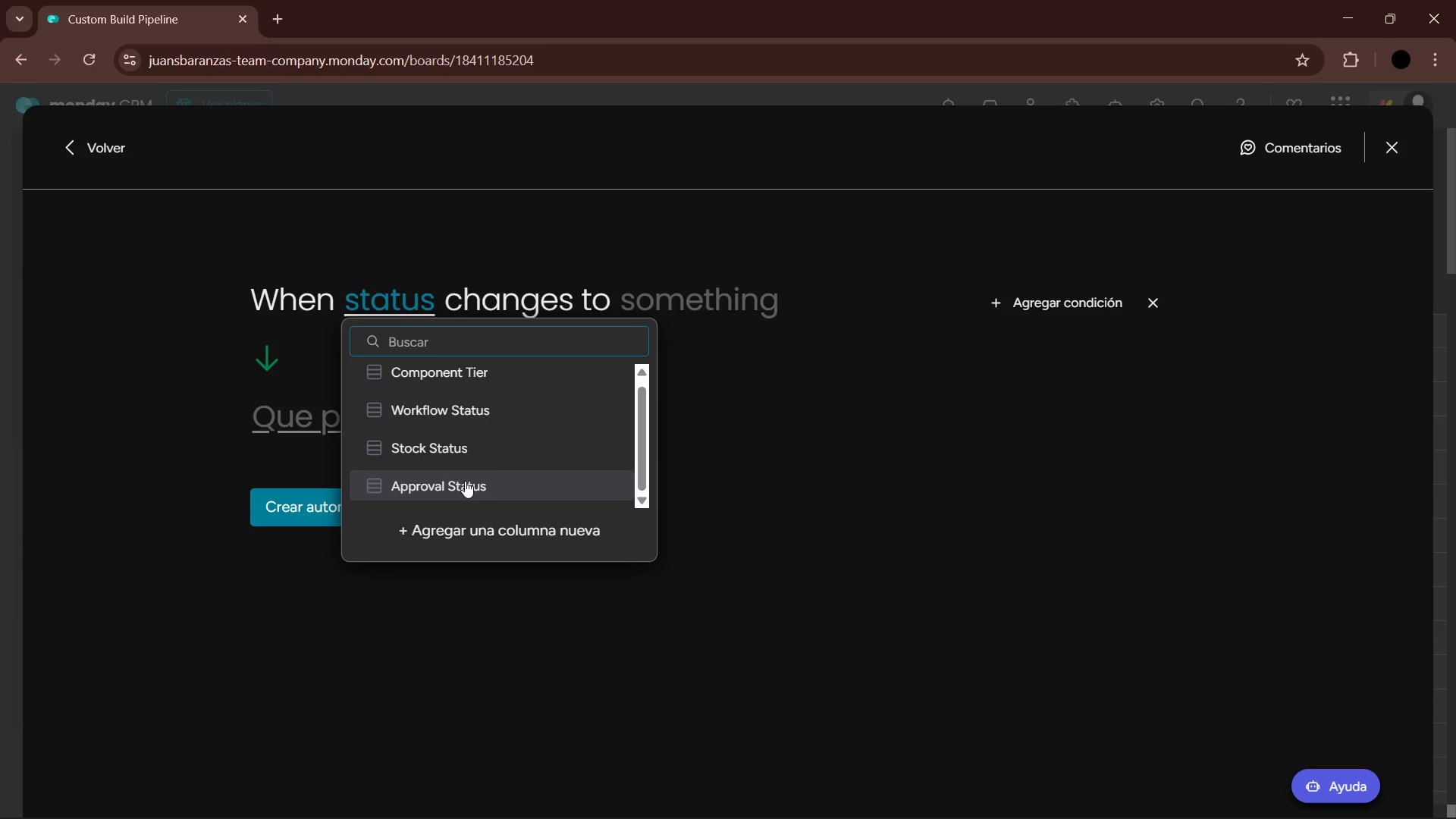 
left_click([465, 481])
 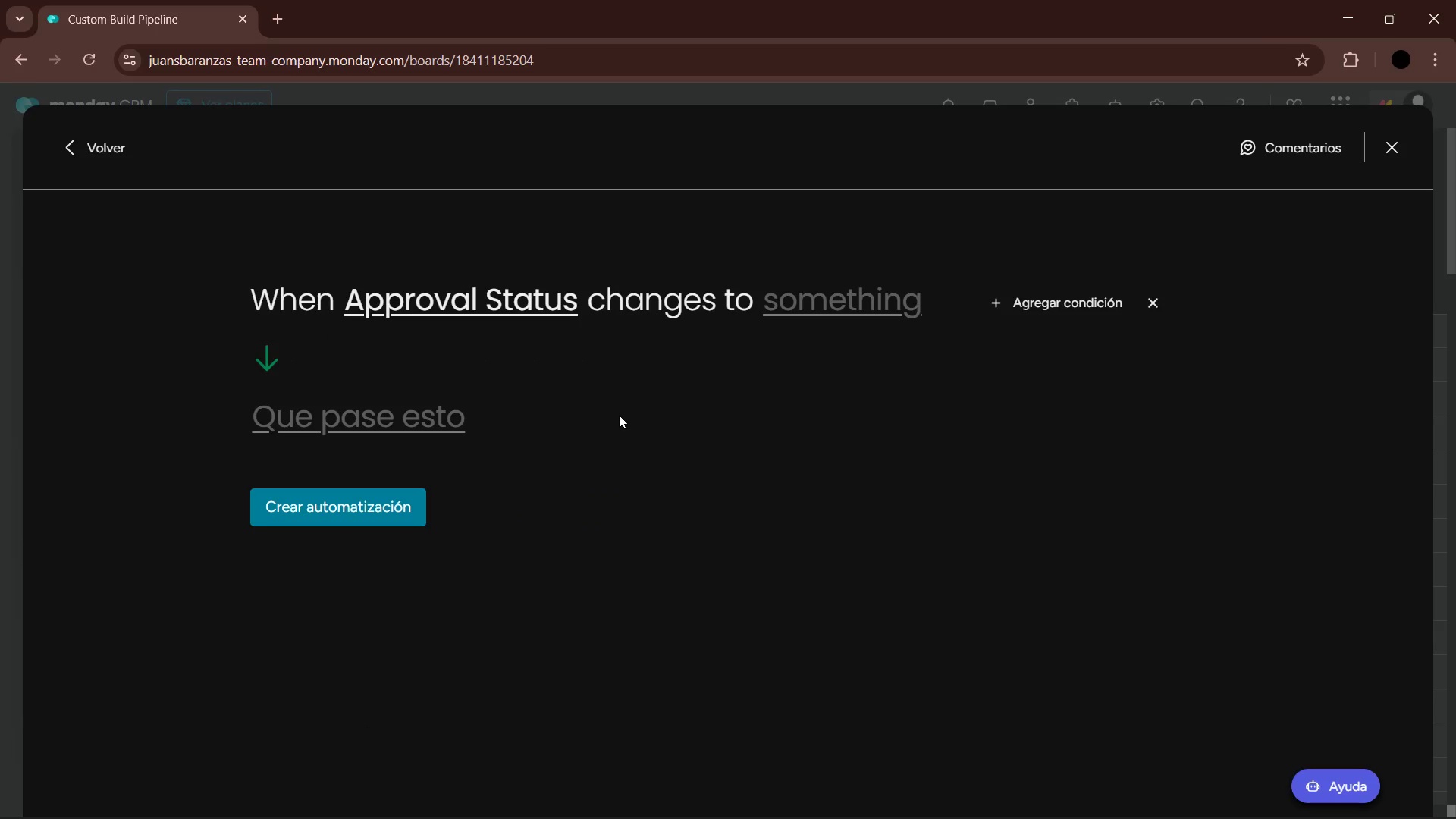 
left_click([789, 301])
 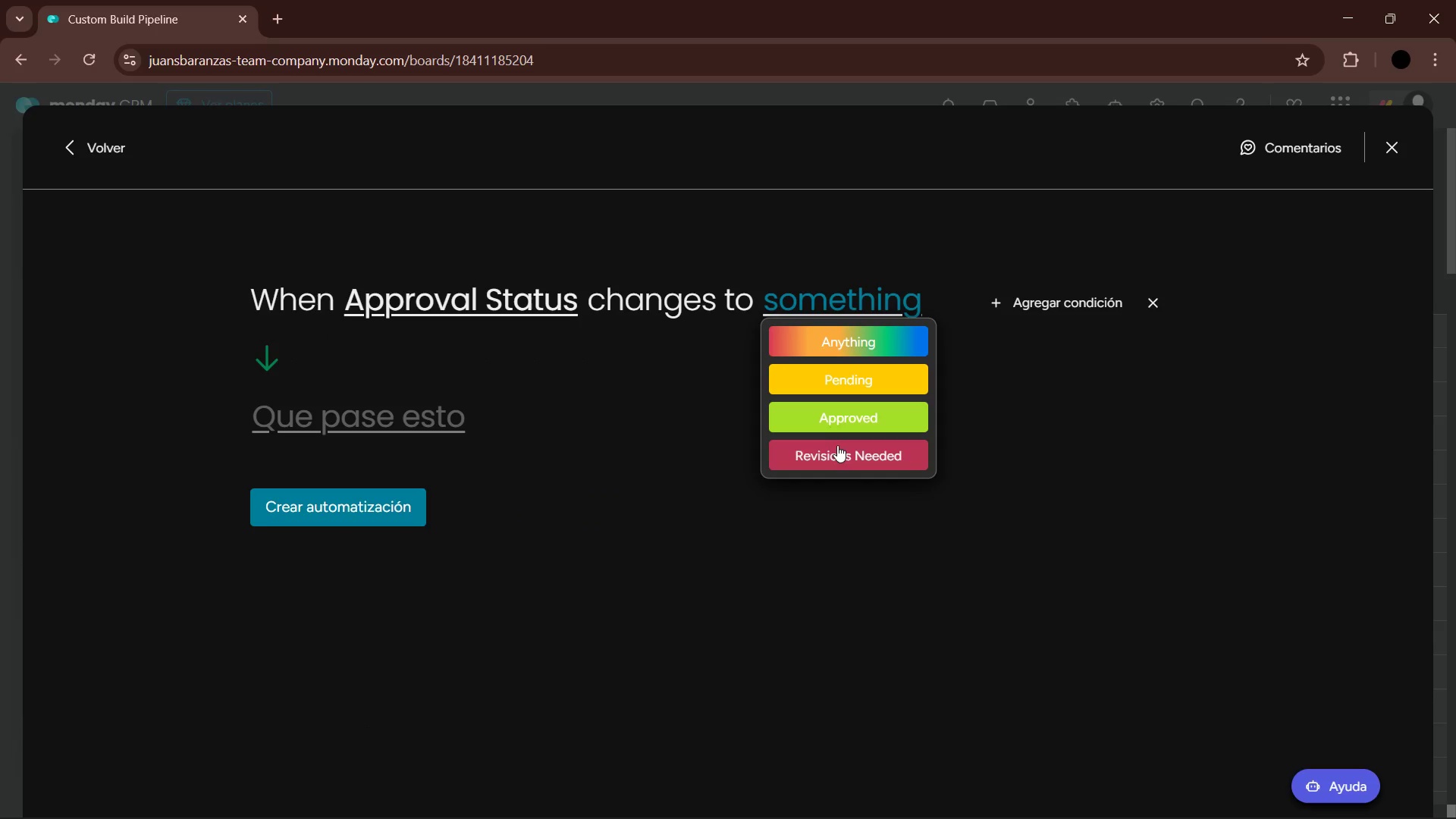 
left_click([839, 461])
 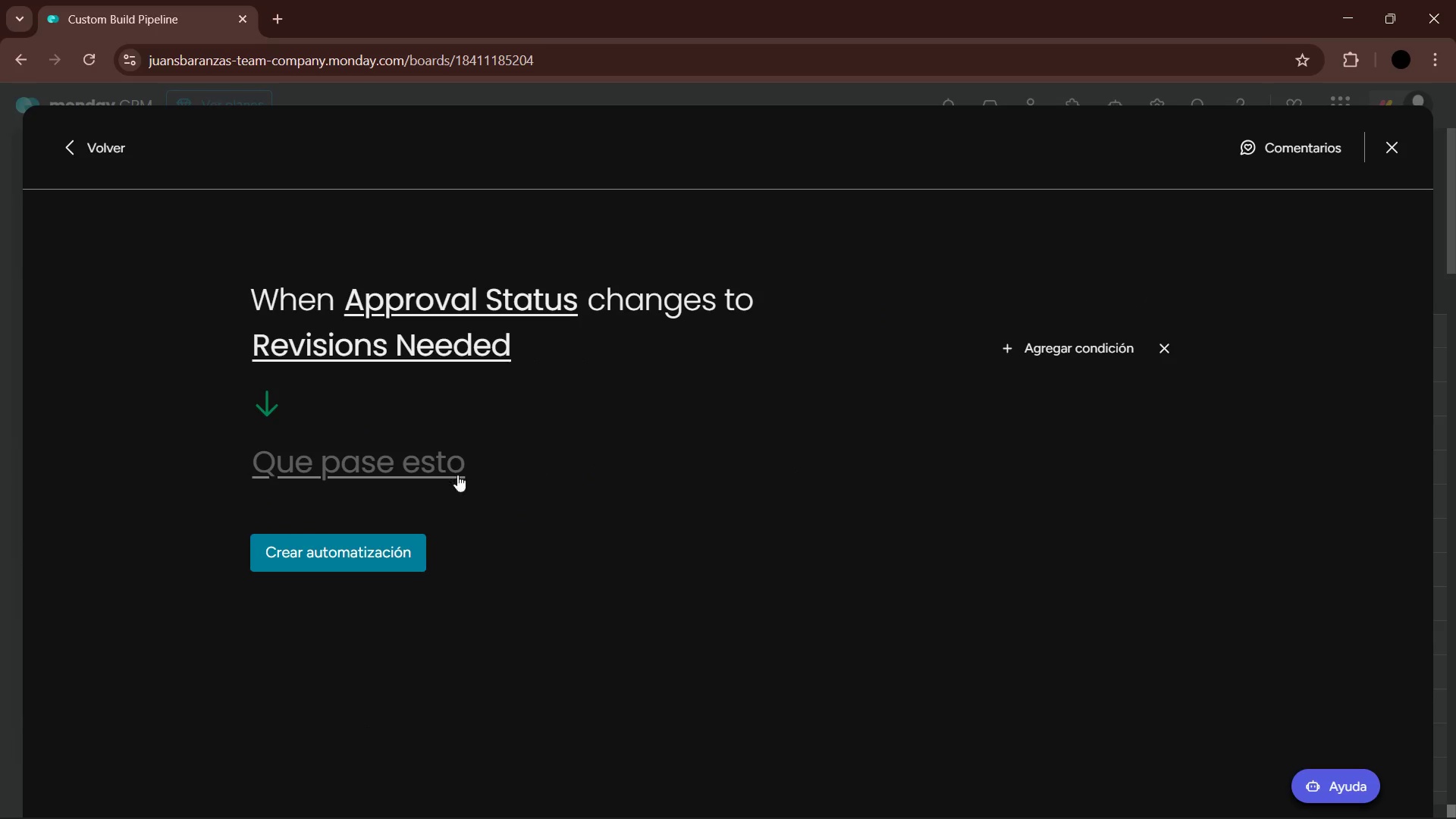 
left_click([419, 470])
 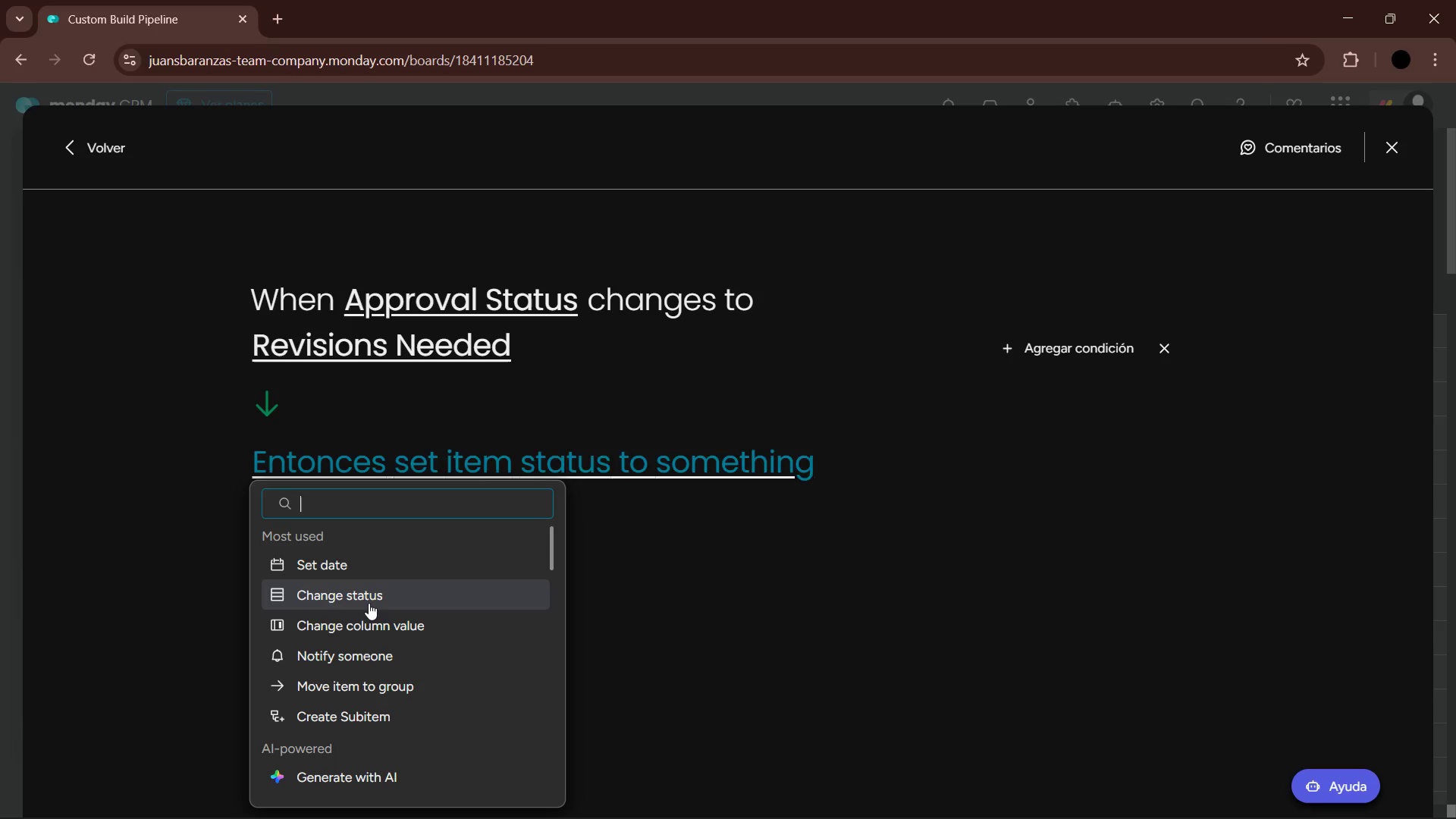 
wait(7.56)
 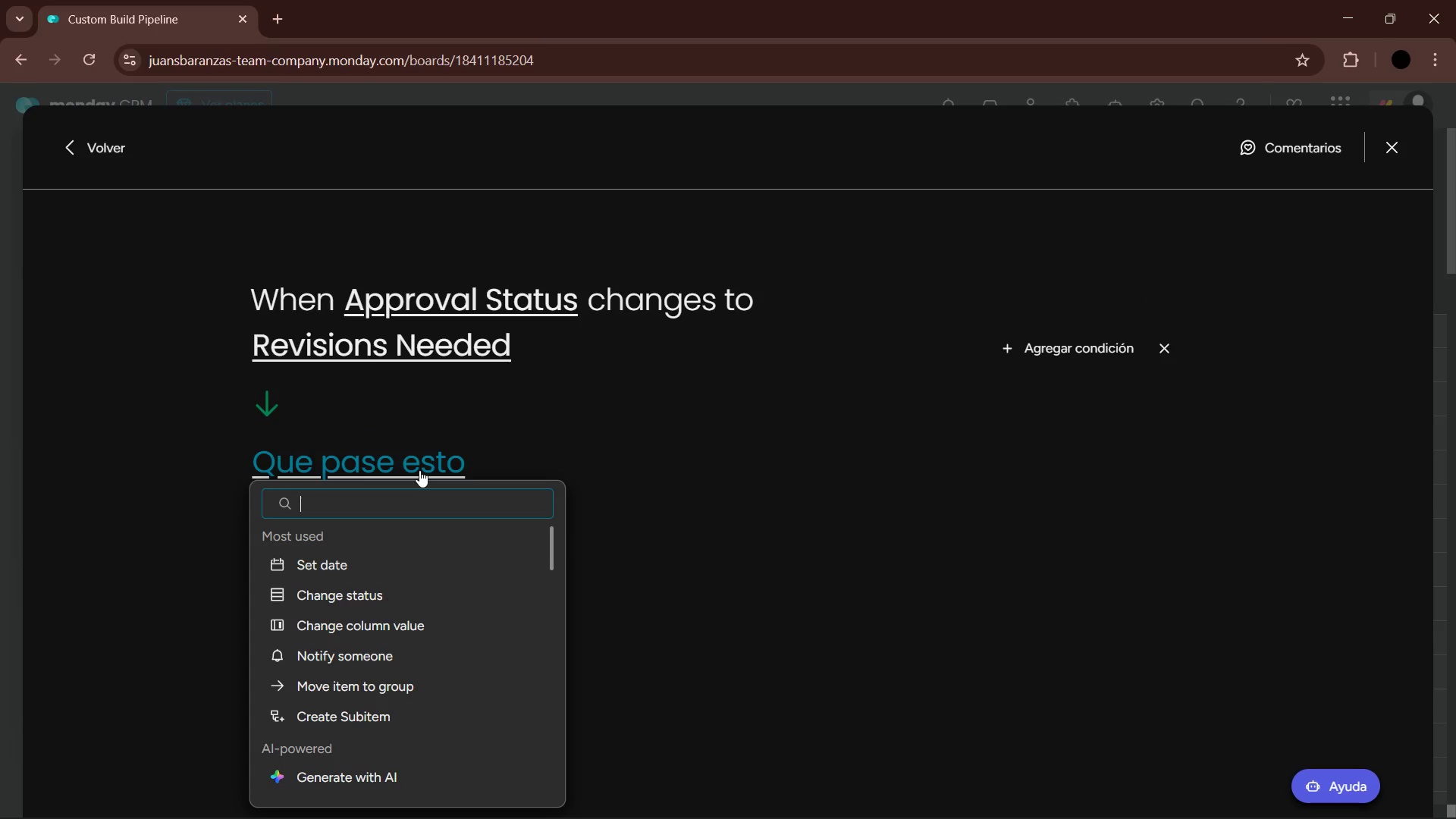 
left_click([400, 601])
 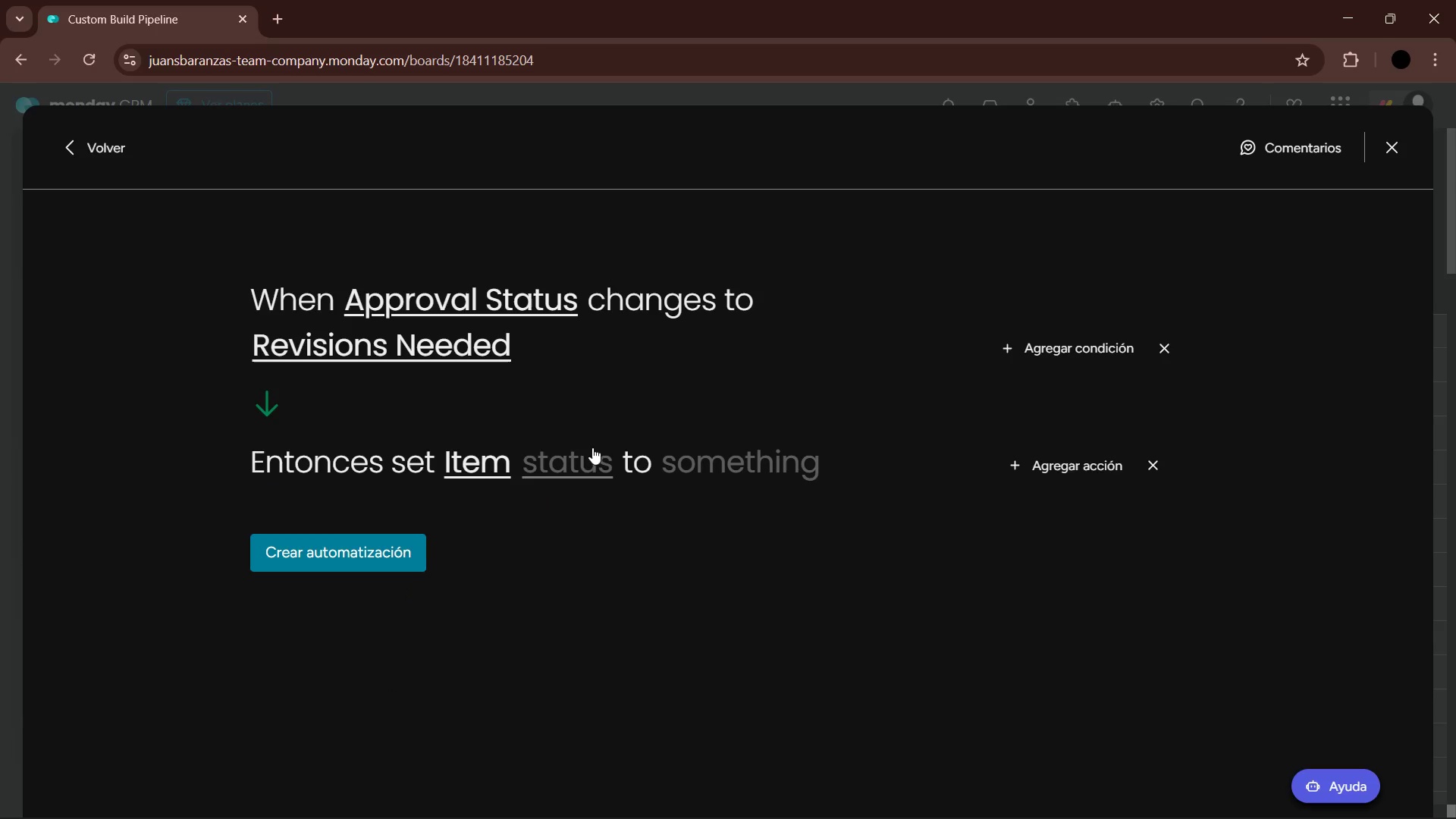 
left_click([588, 457])
 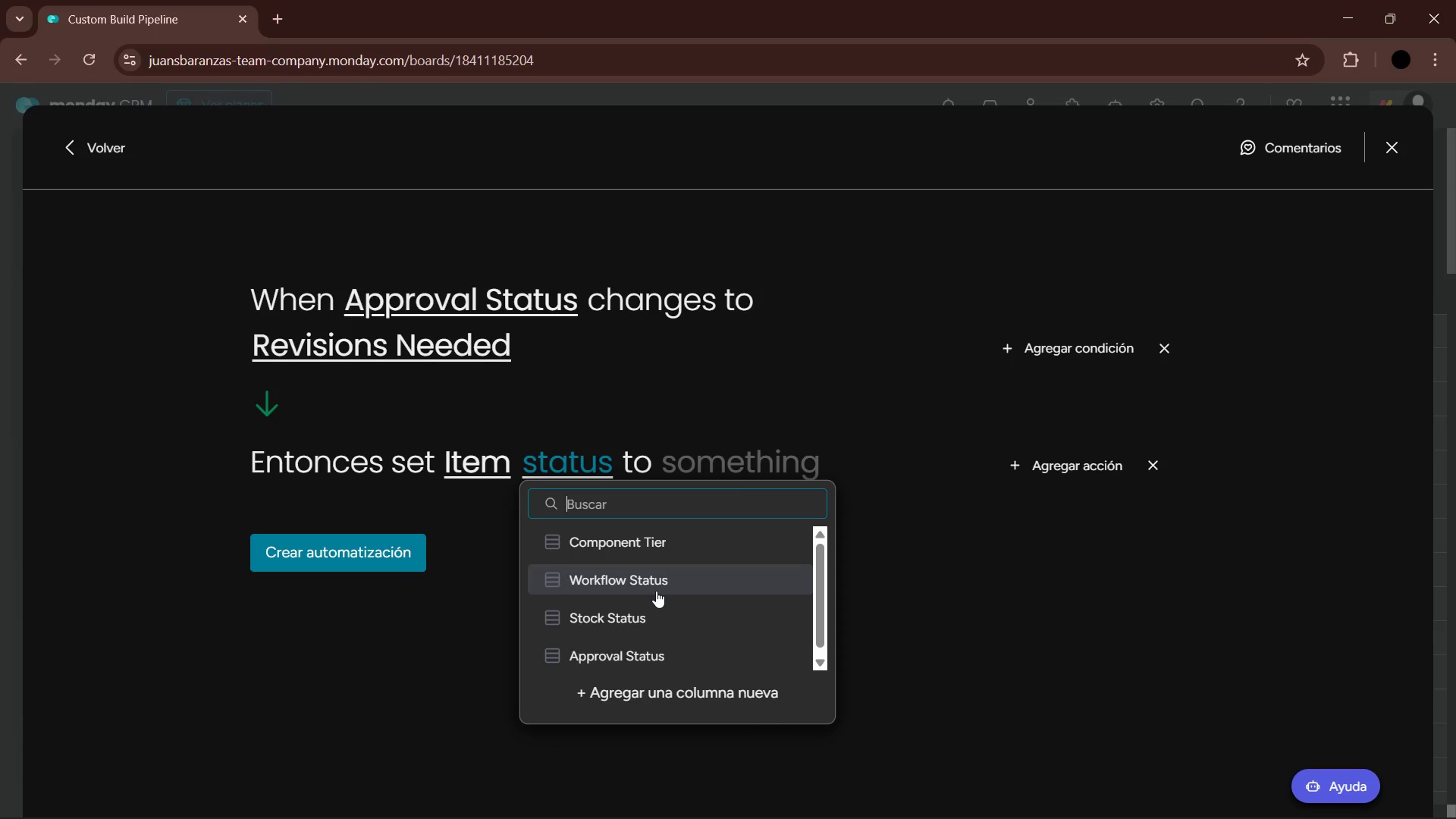 
wait(7.53)
 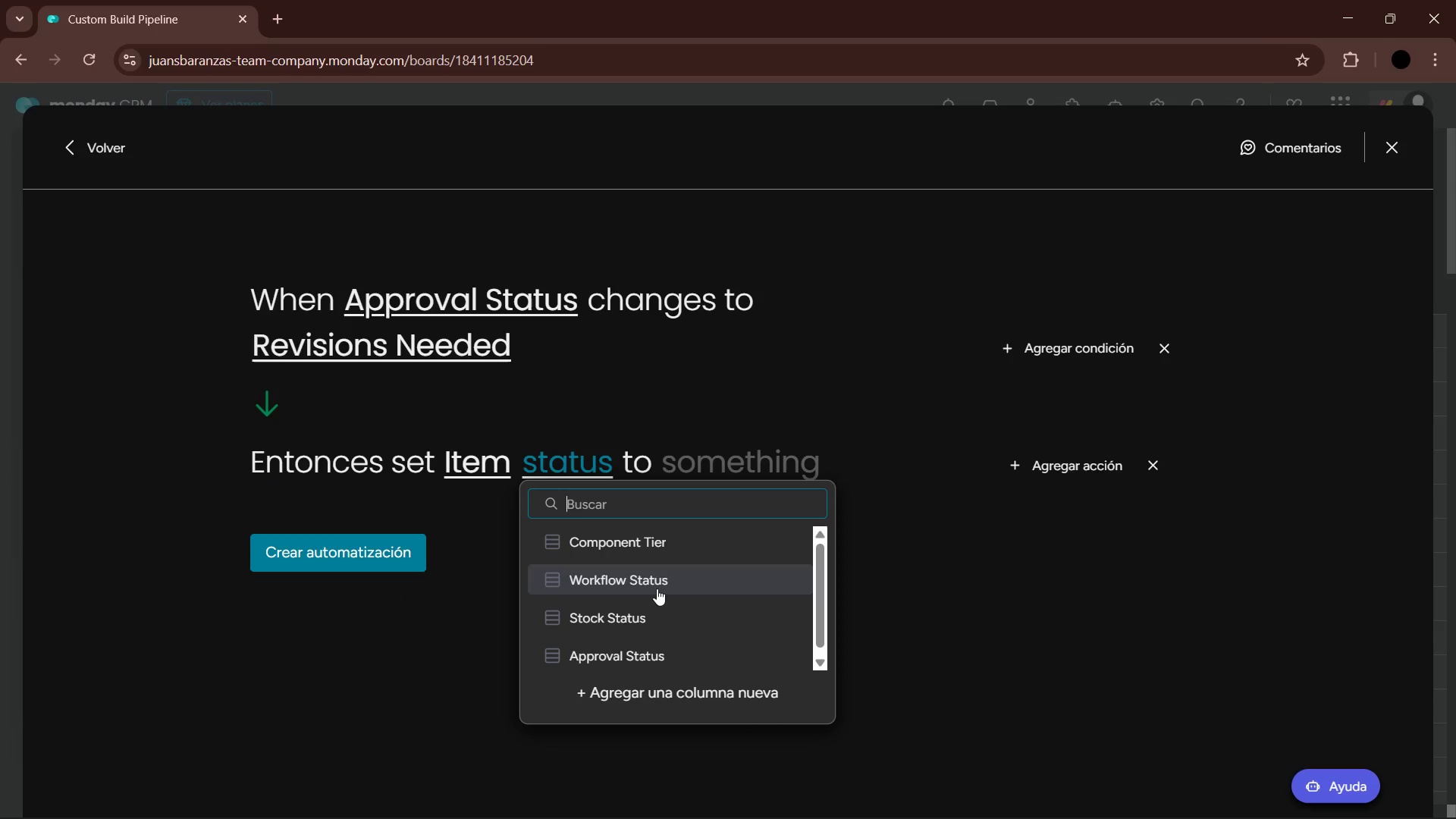 
scroll: coordinate [677, 620], scroll_direction: down, amount: 1.0
 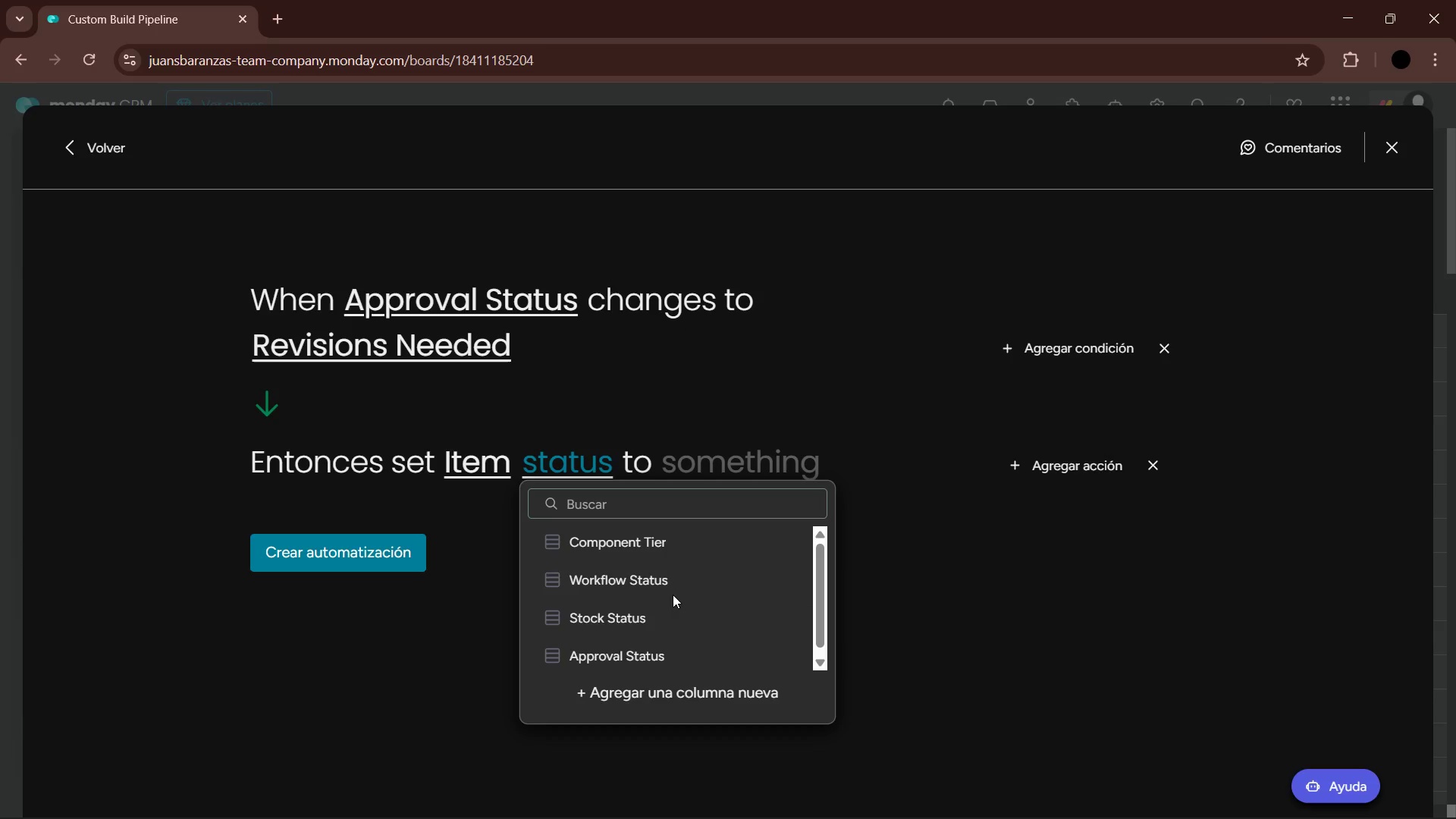 
double_click([670, 581])
 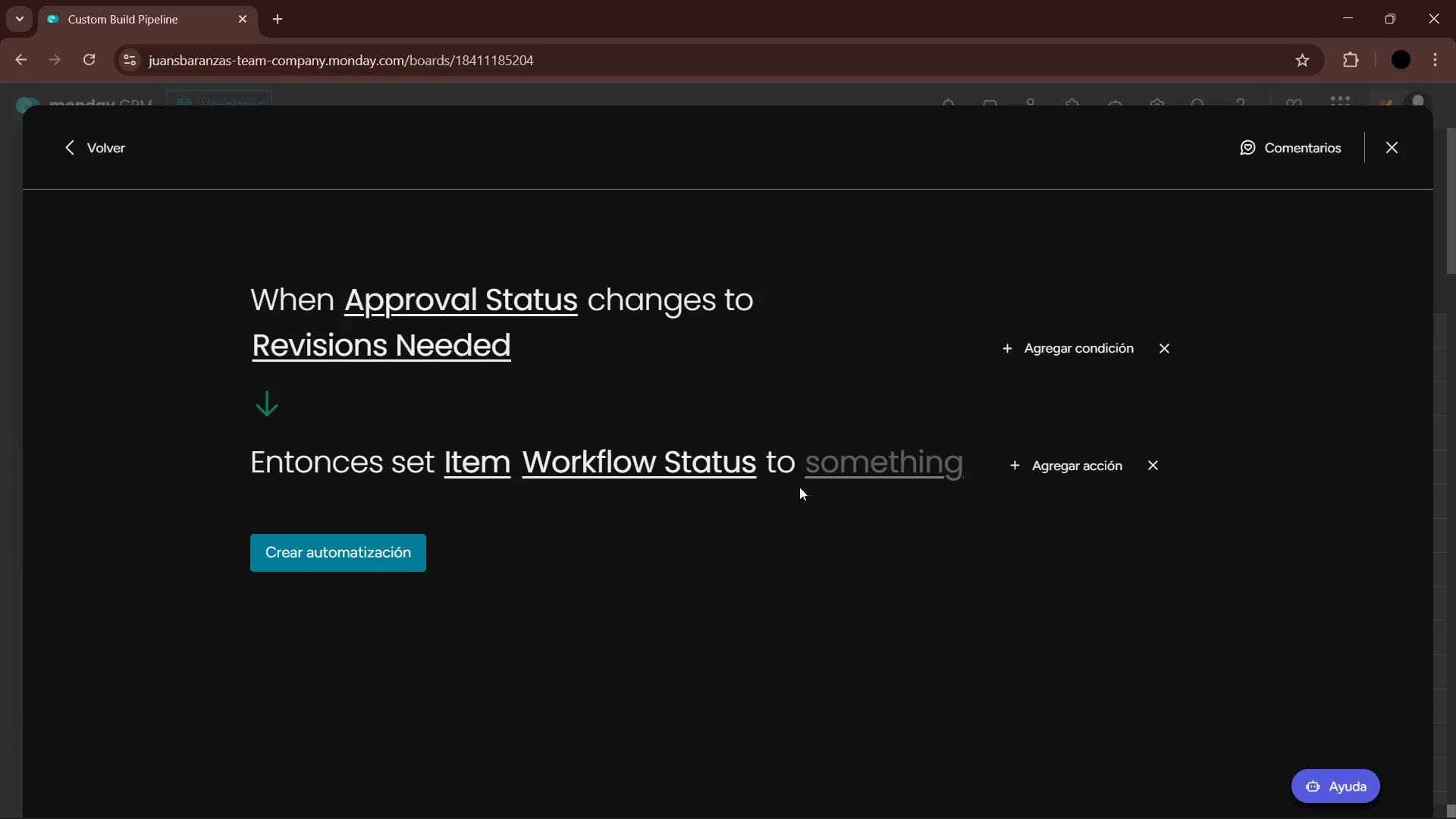 
left_click([875, 470])
 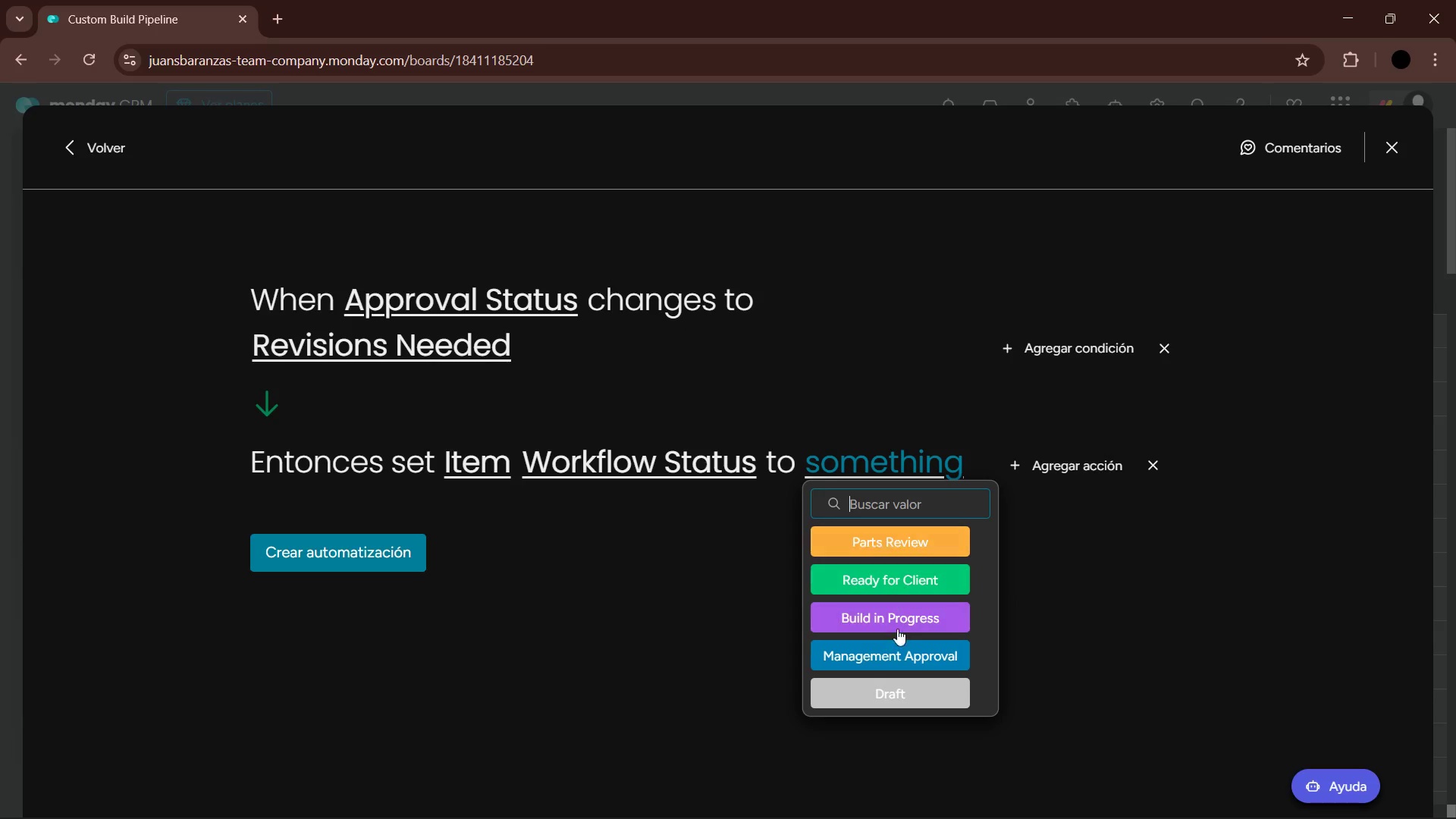 
left_click([906, 693])
 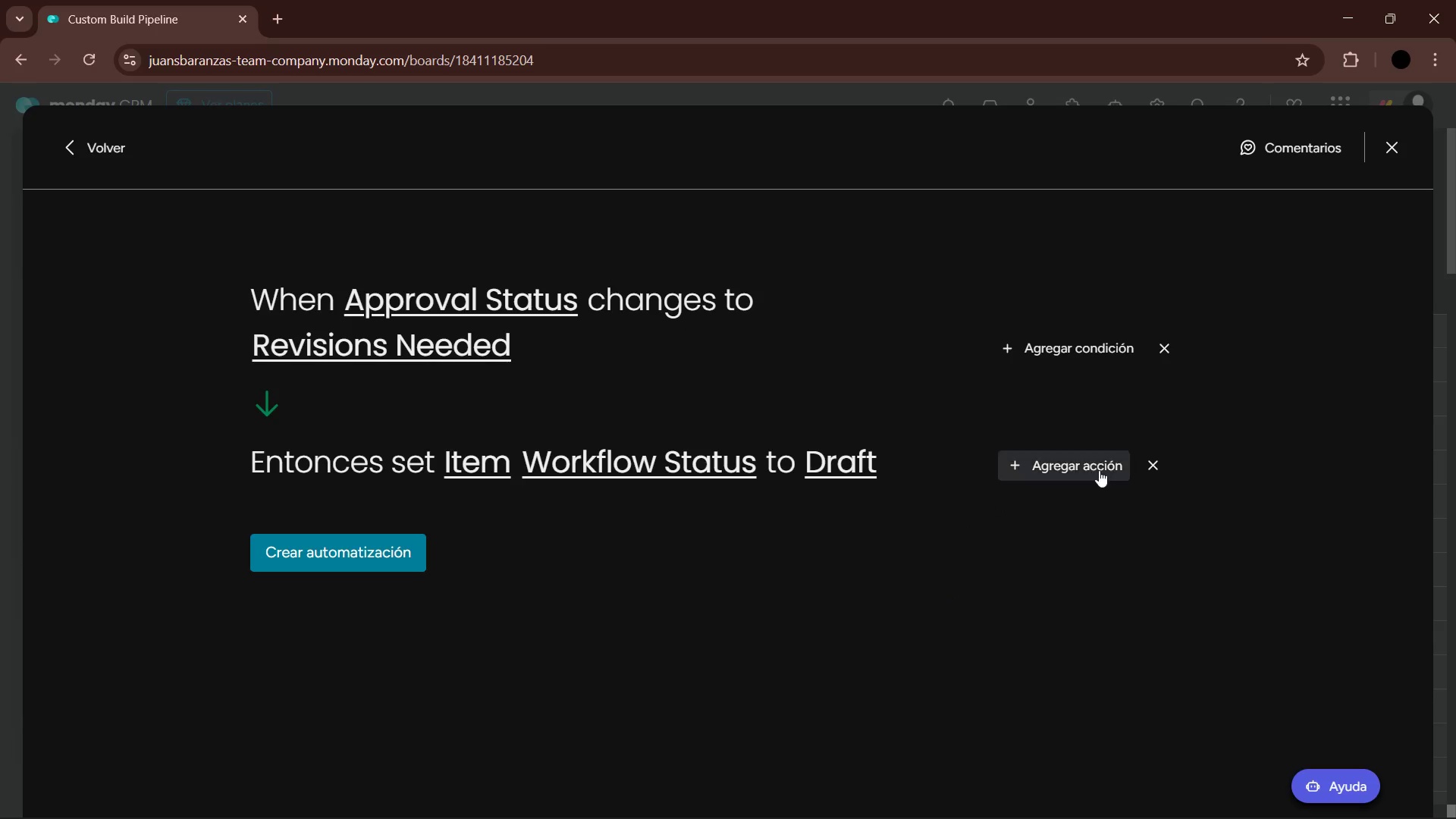 
left_click([1098, 469])
 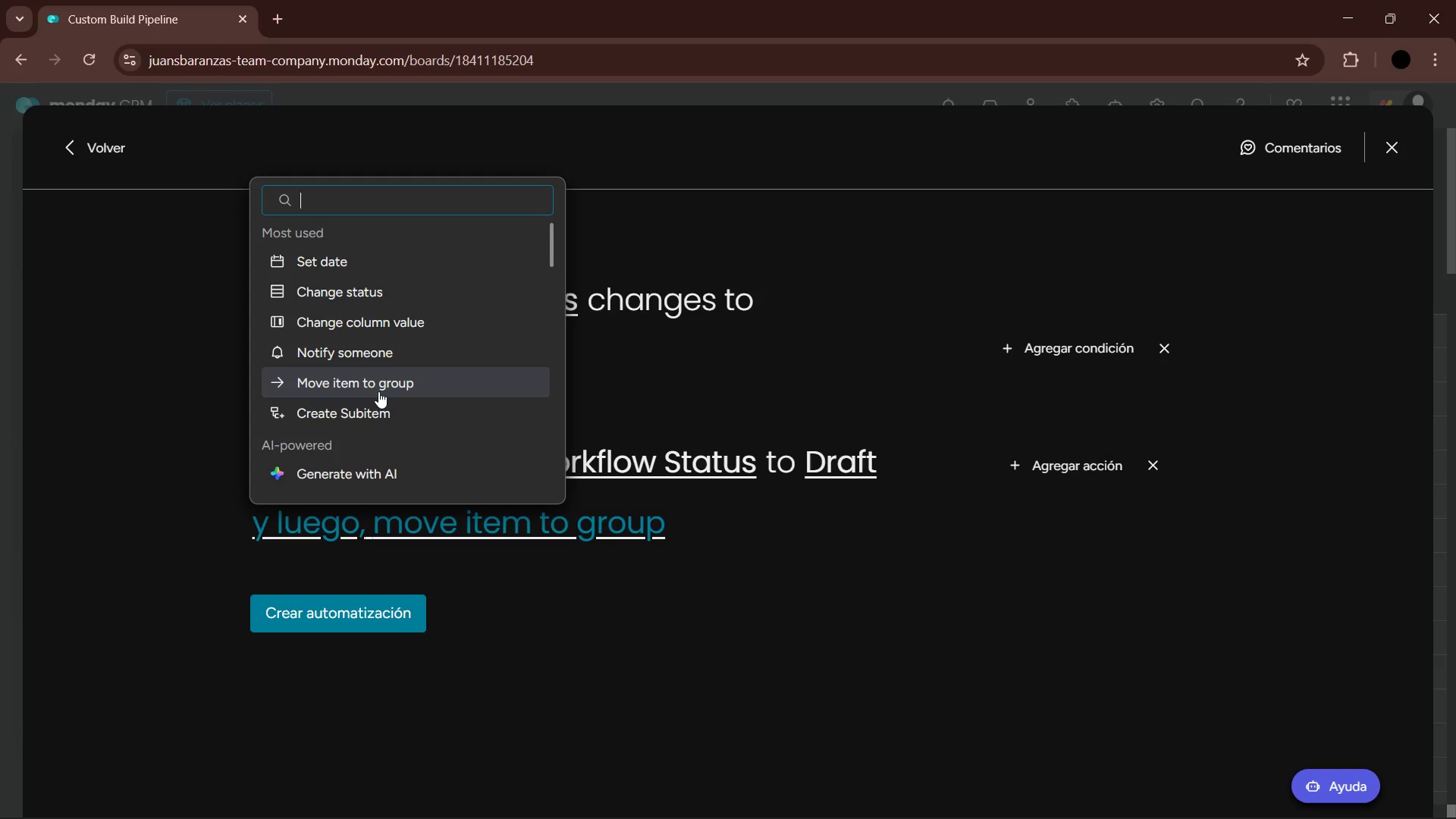 
left_click([378, 356])
 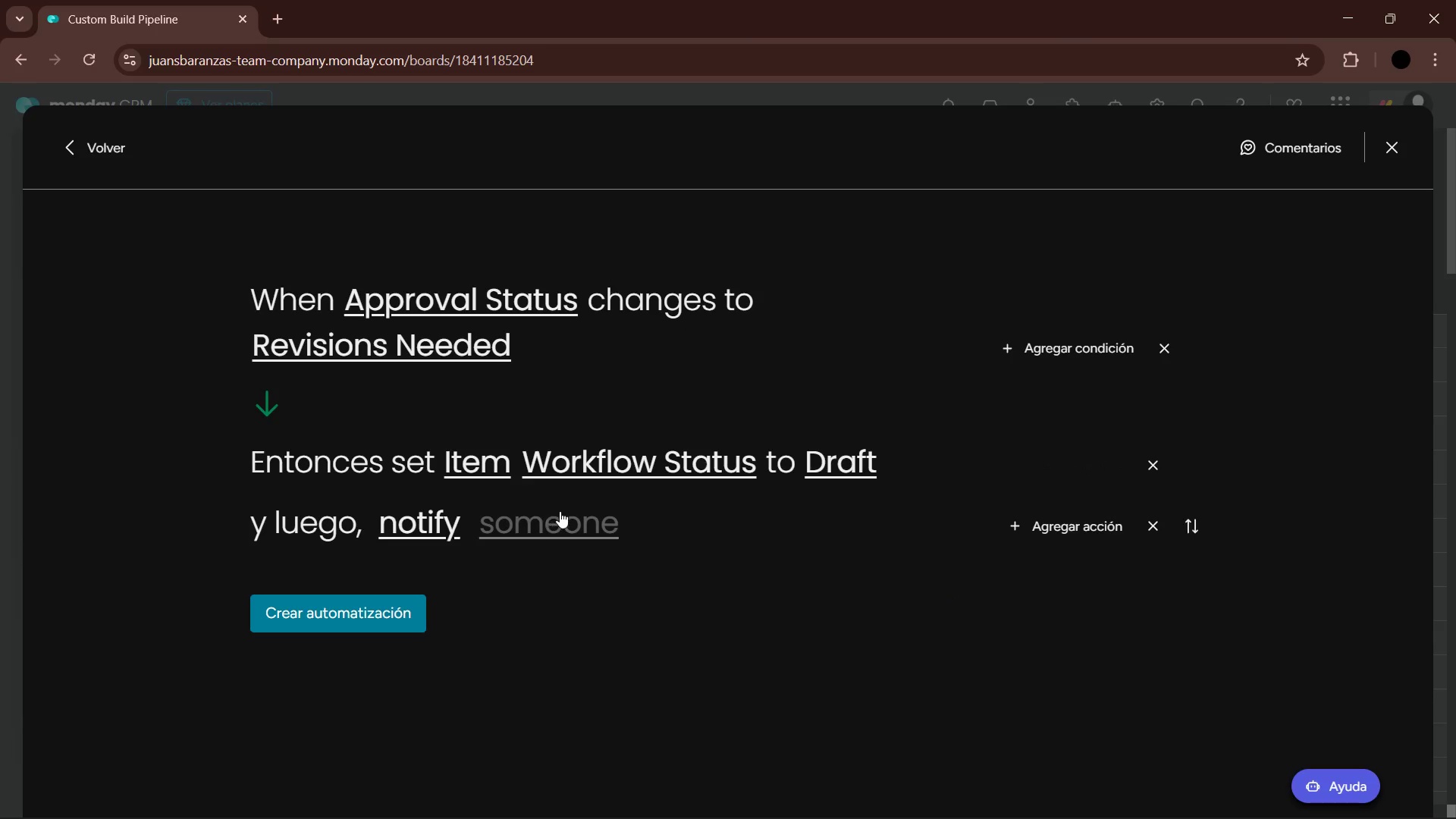 
left_click([564, 526])
 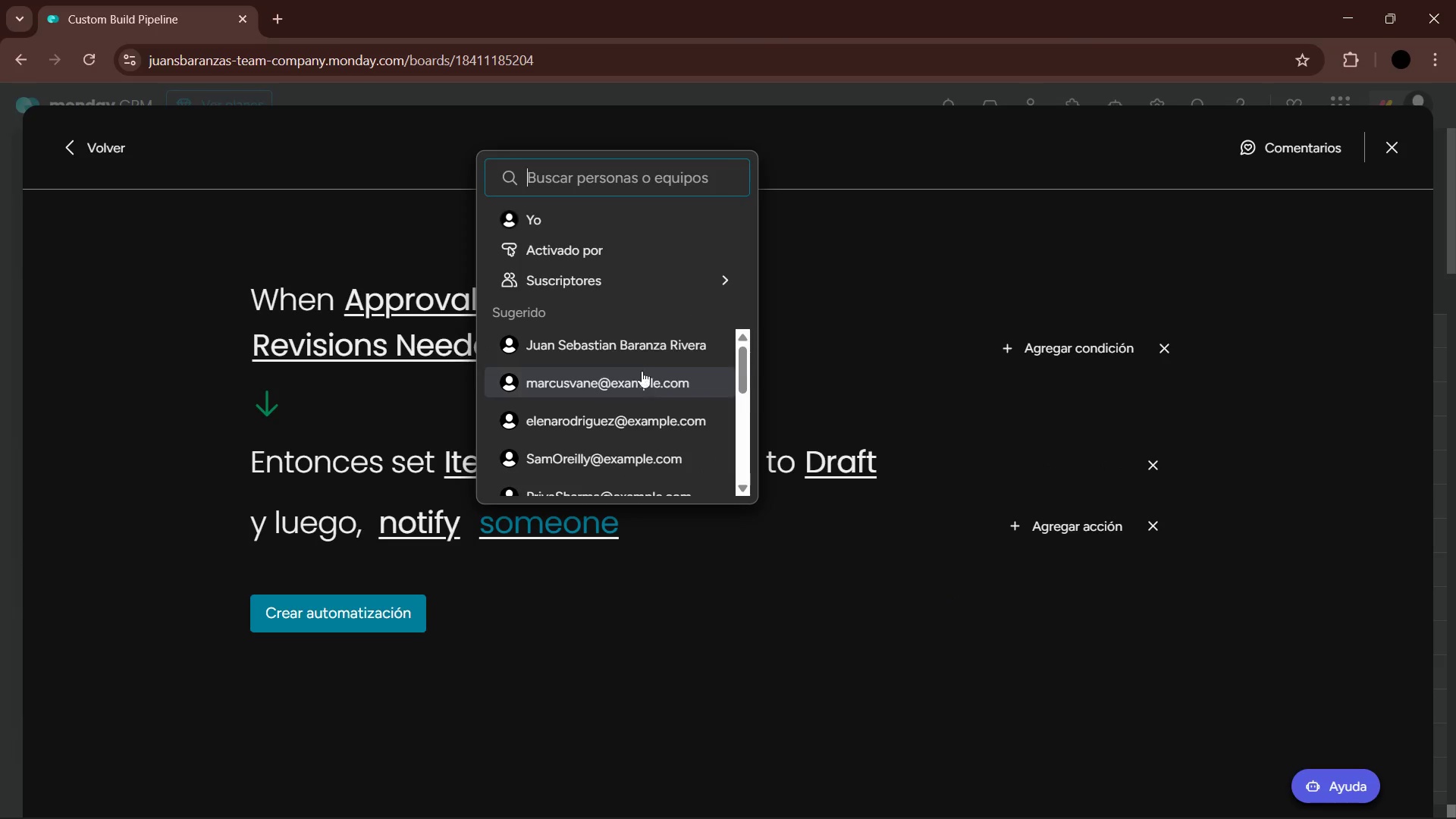 
scroll: coordinate [645, 401], scroll_direction: up, amount: 2.0
 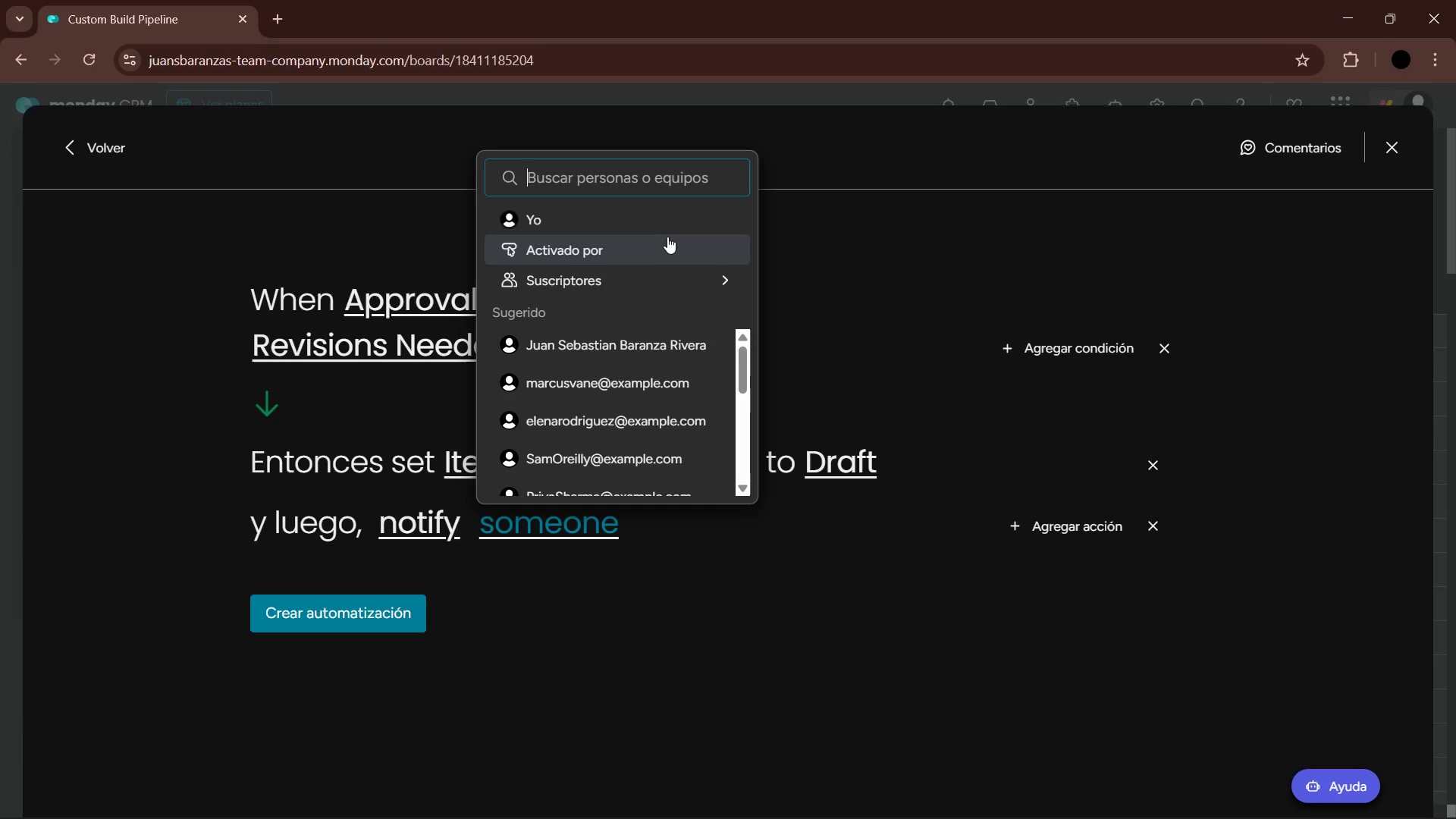 
wait(5.32)
 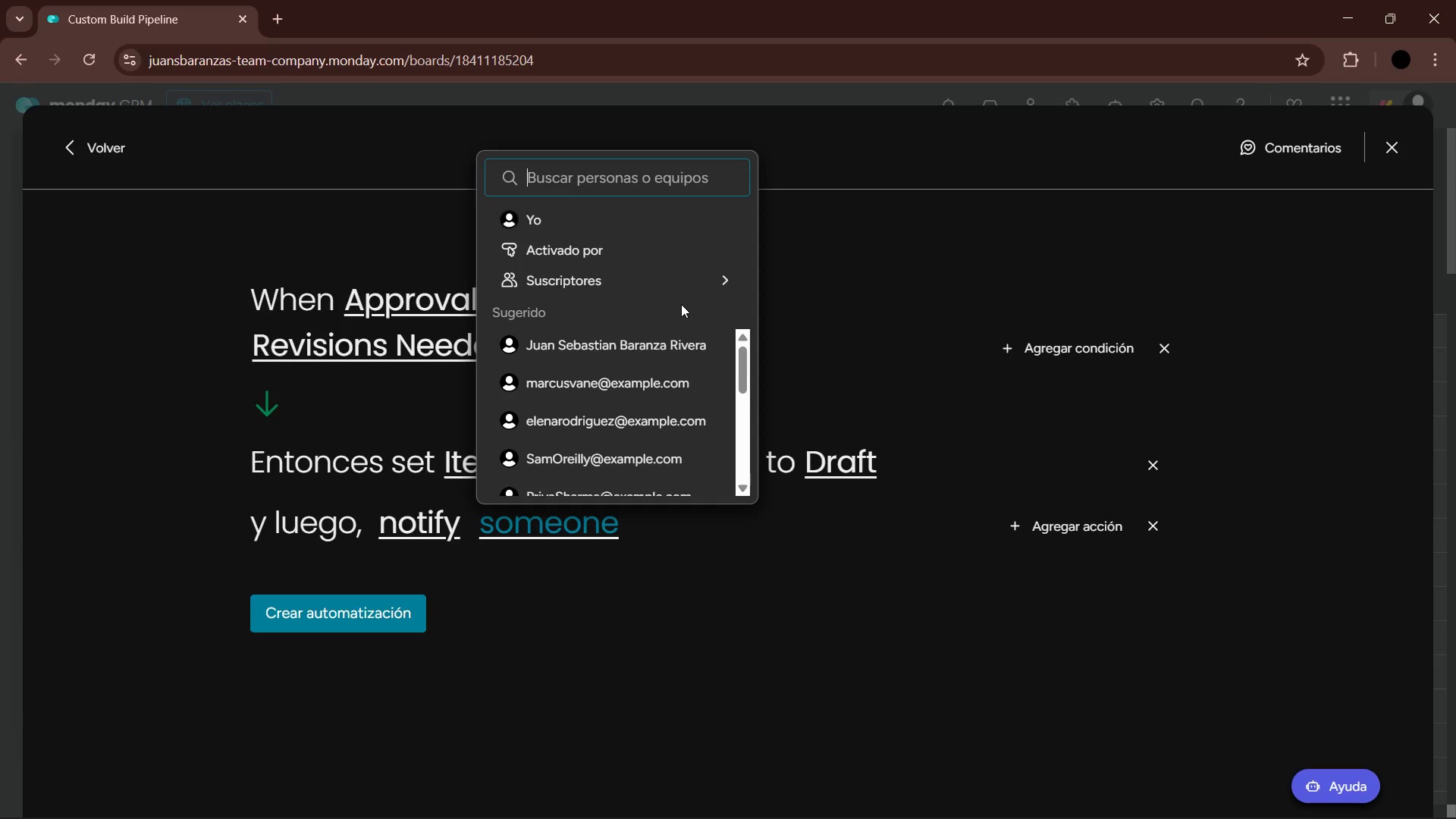 
scroll: coordinate [633, 425], scroll_direction: none, amount: 0.0
 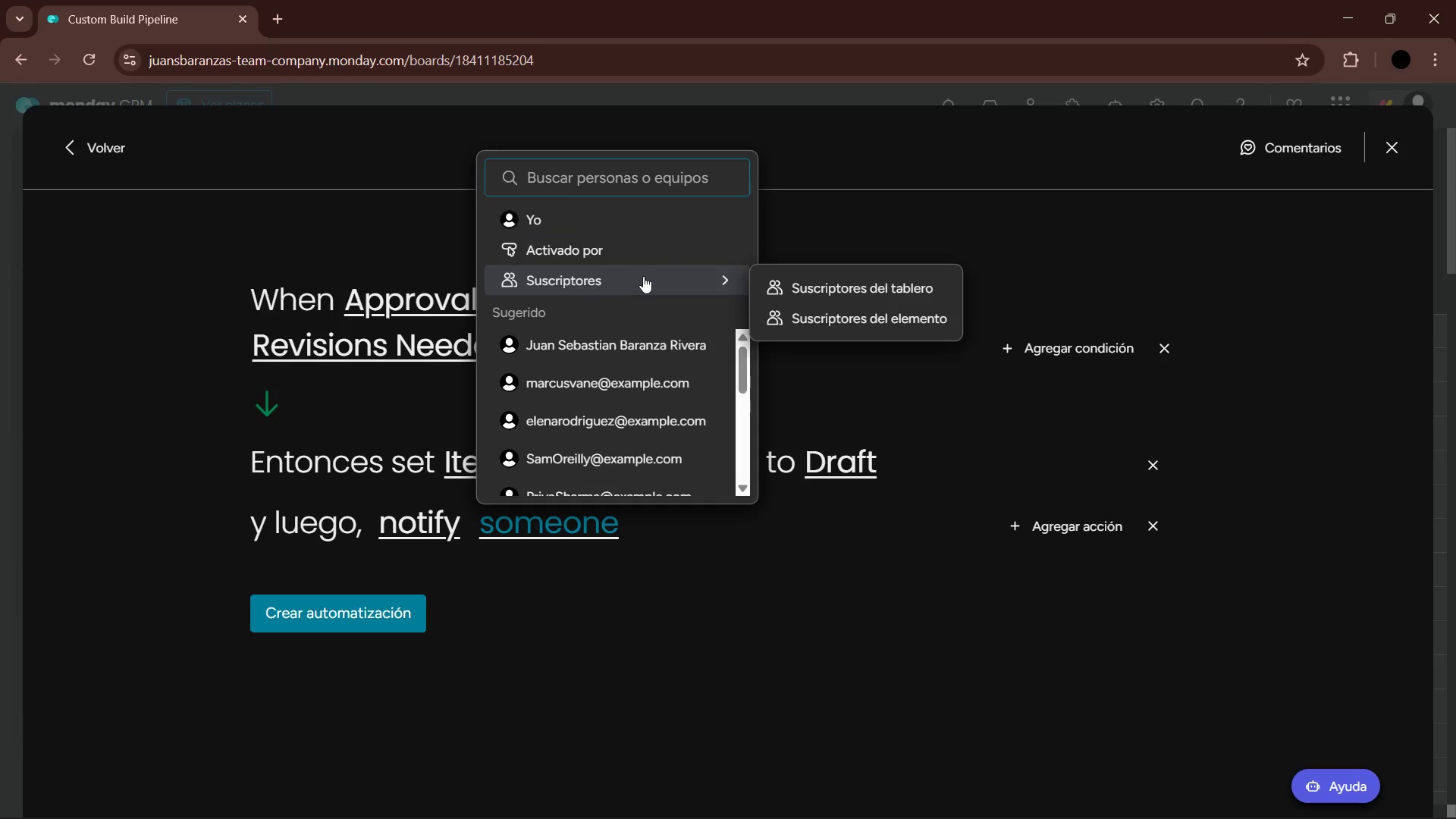 
left_click([810, 286])
 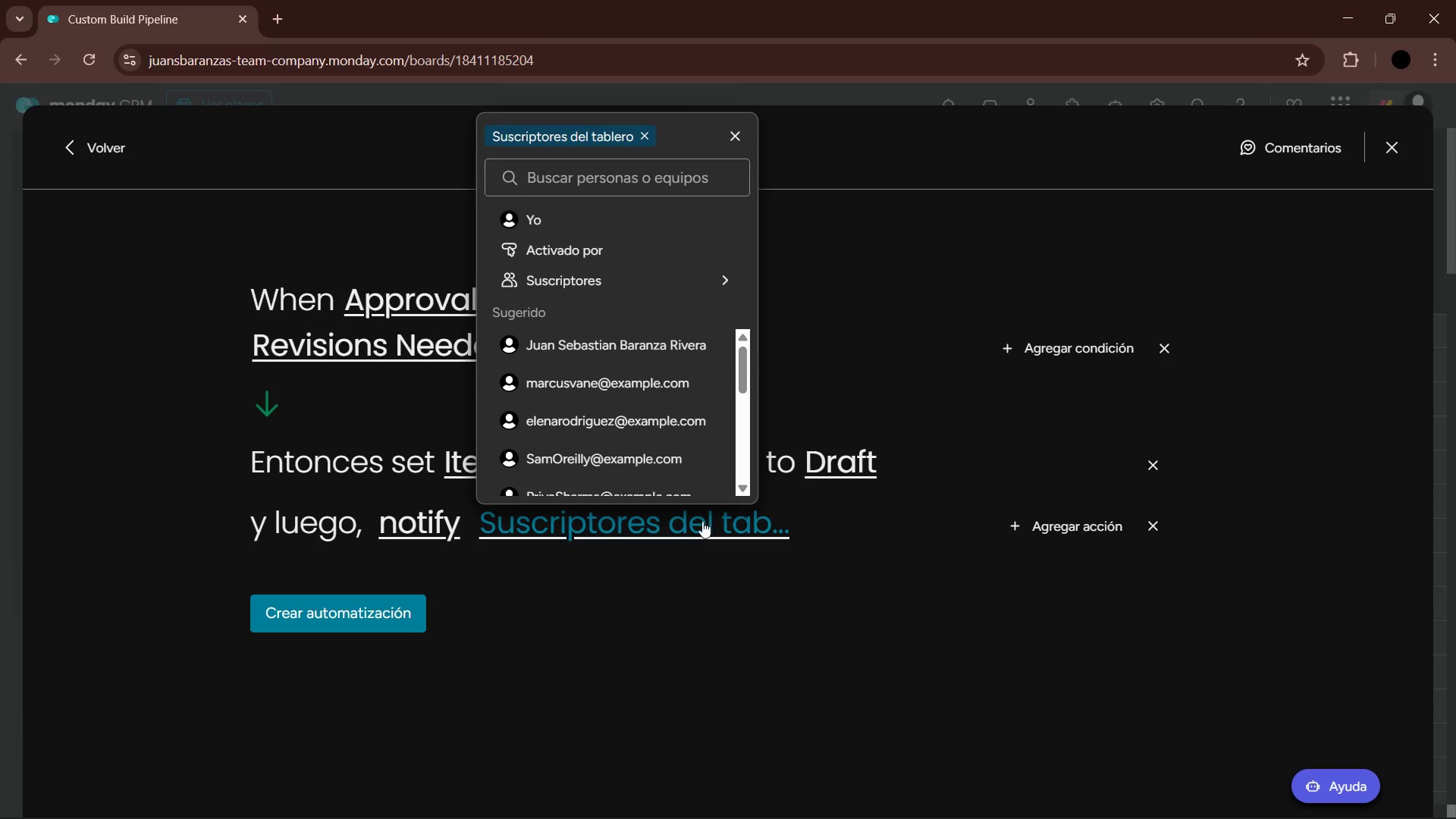 
left_click([567, 224])
 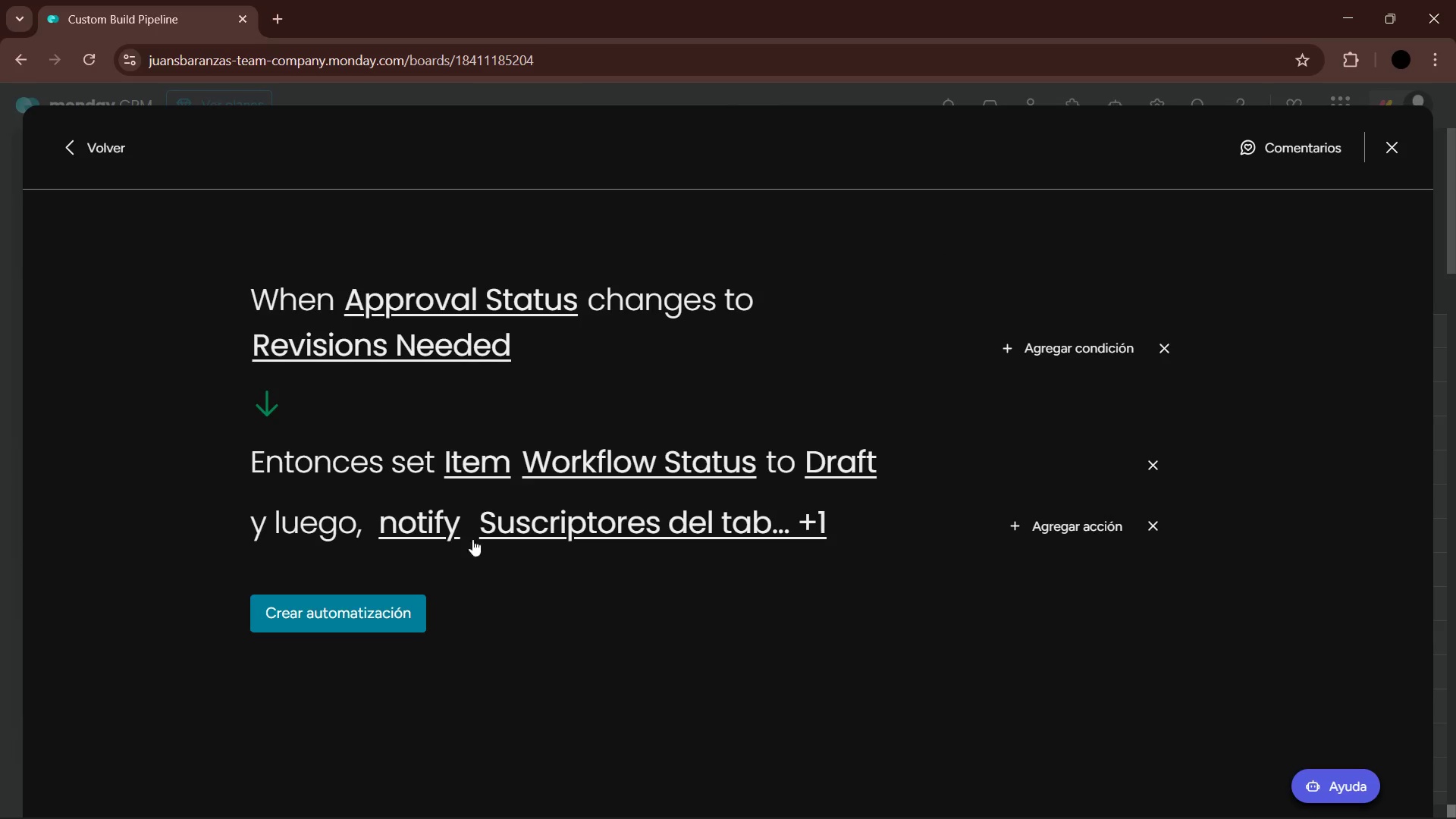 
left_click([417, 522])
 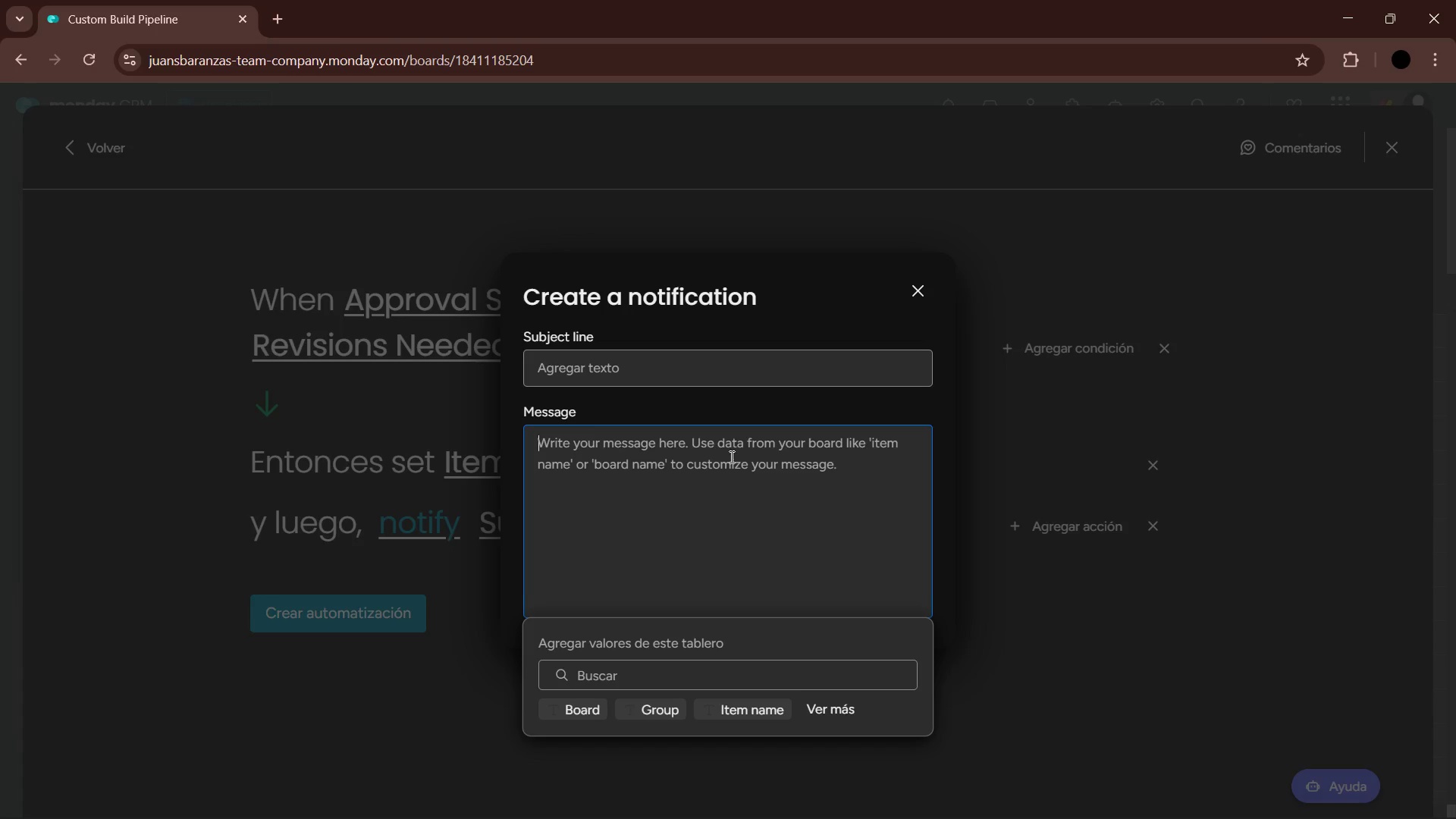 
wait(33.64)
 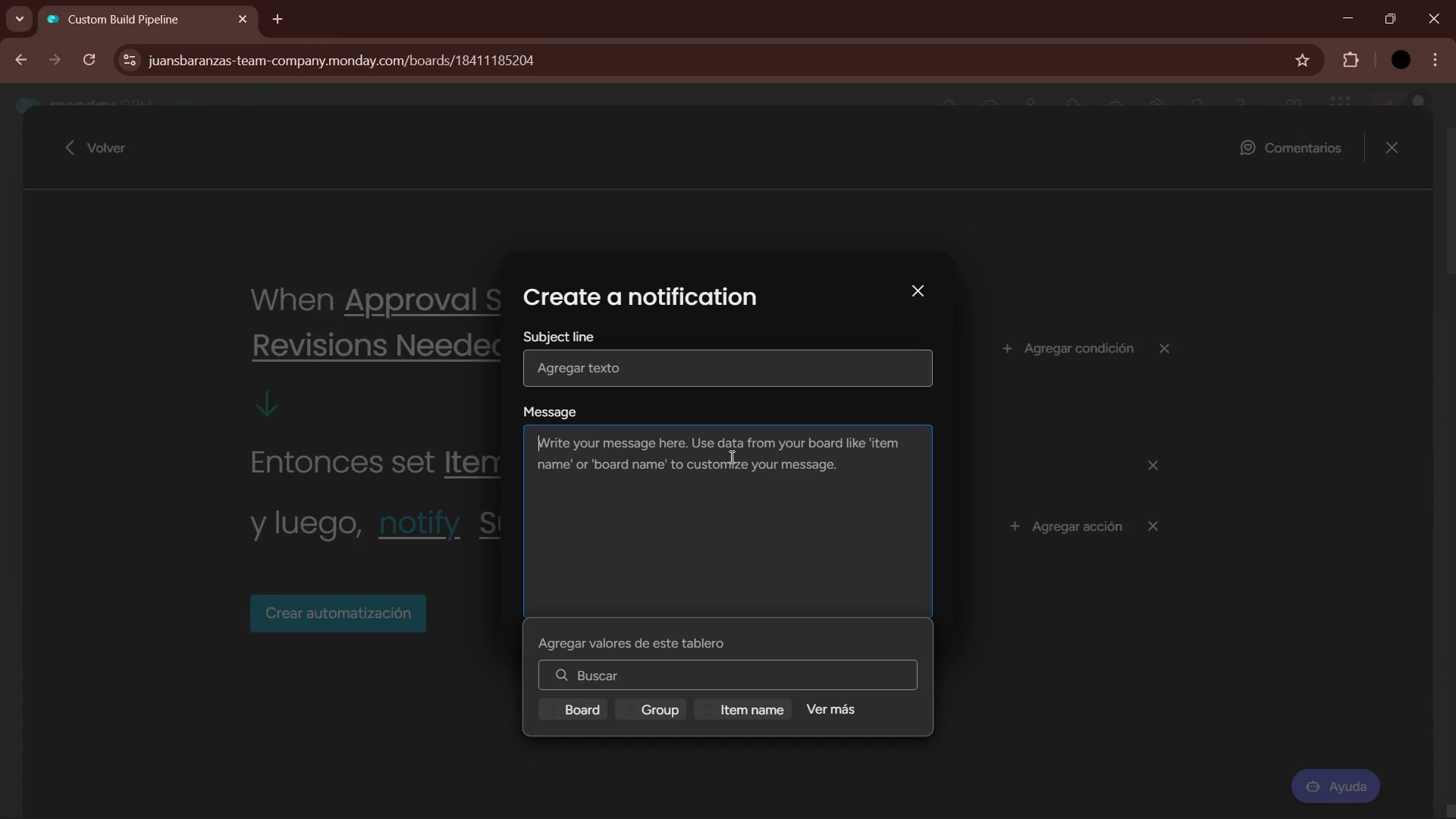 
left_click([720, 460])
 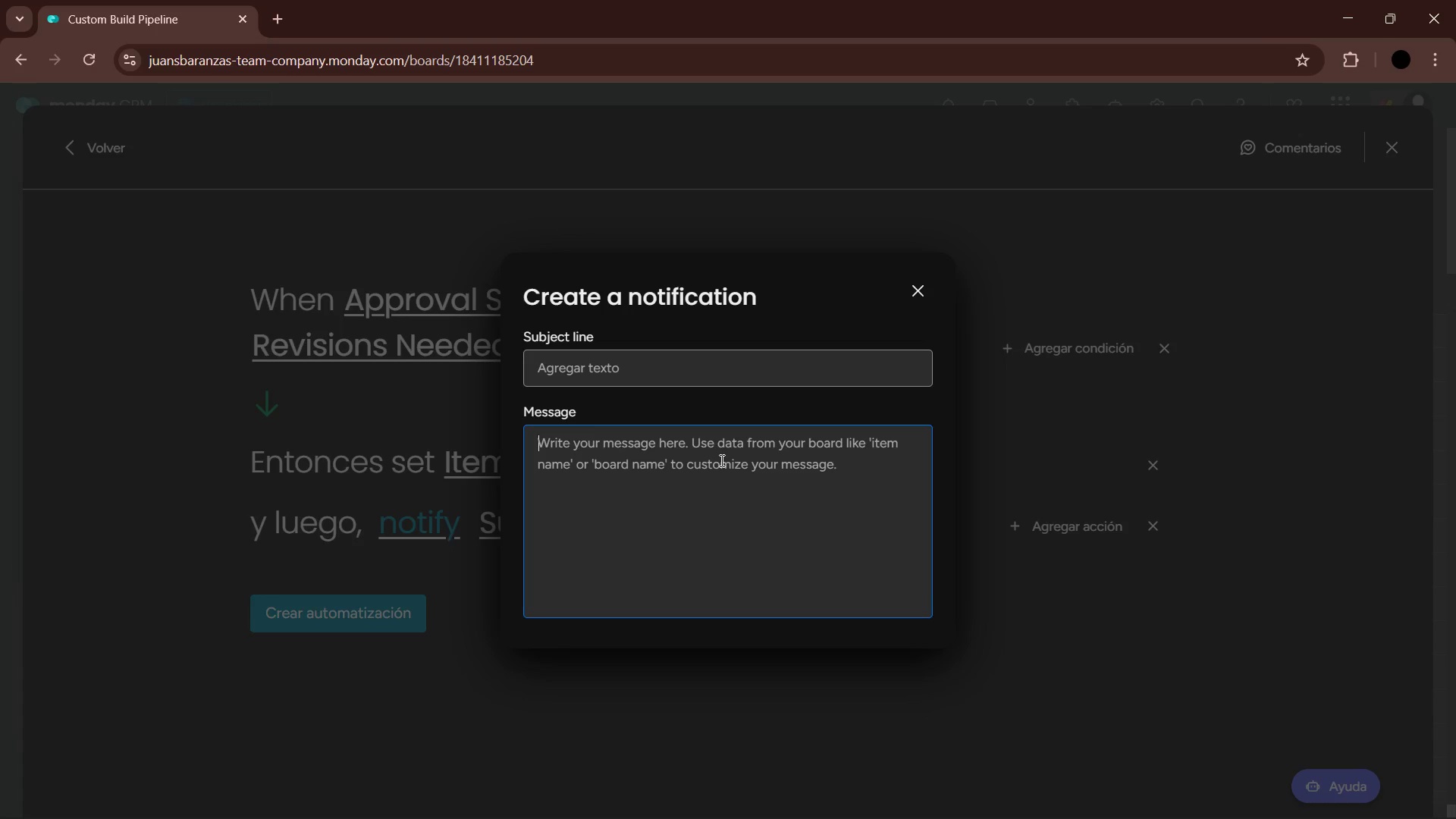 
type(The dhp manager has requested revisions for the custom build> )
 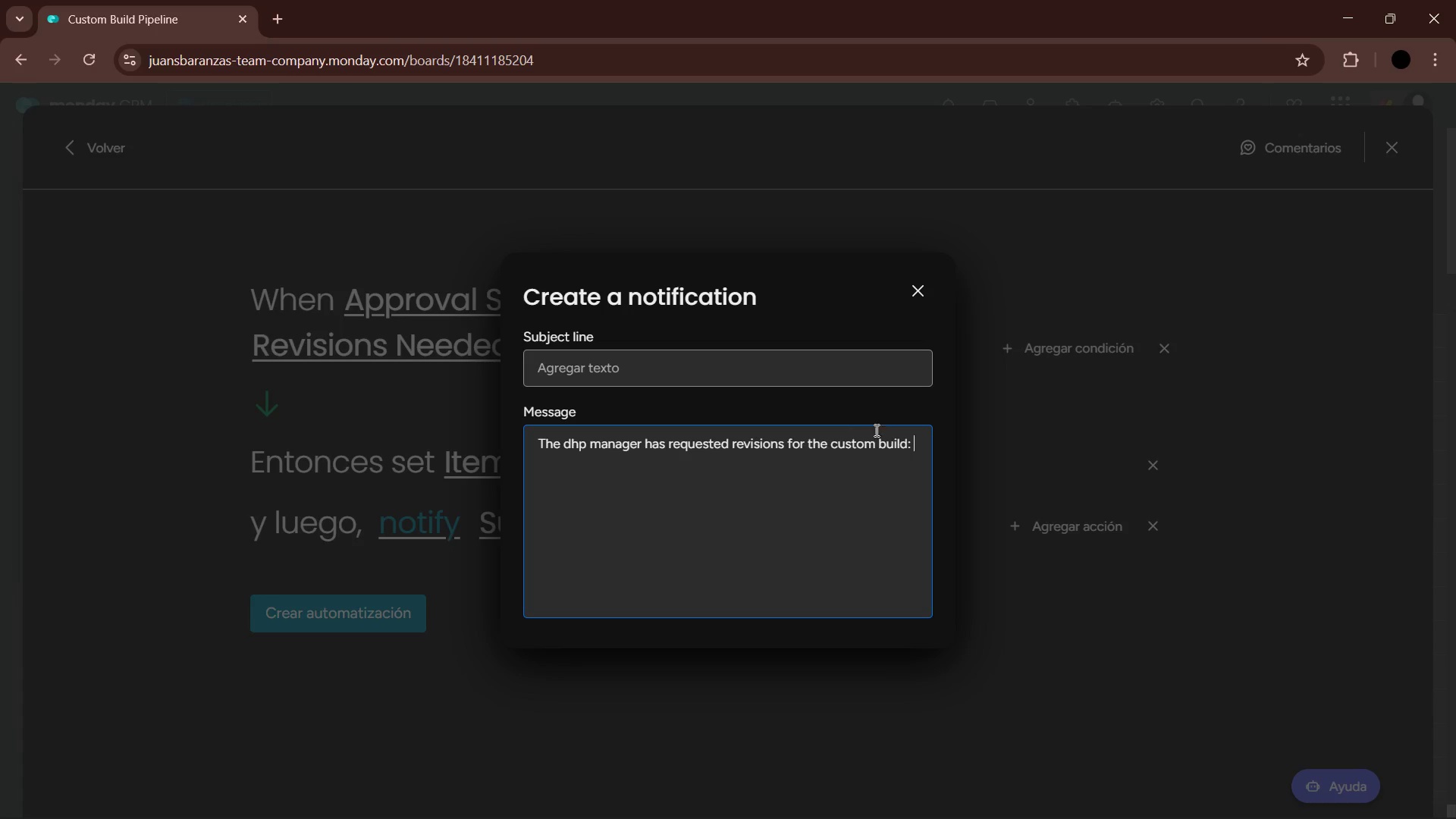 
left_click([916, 447])
 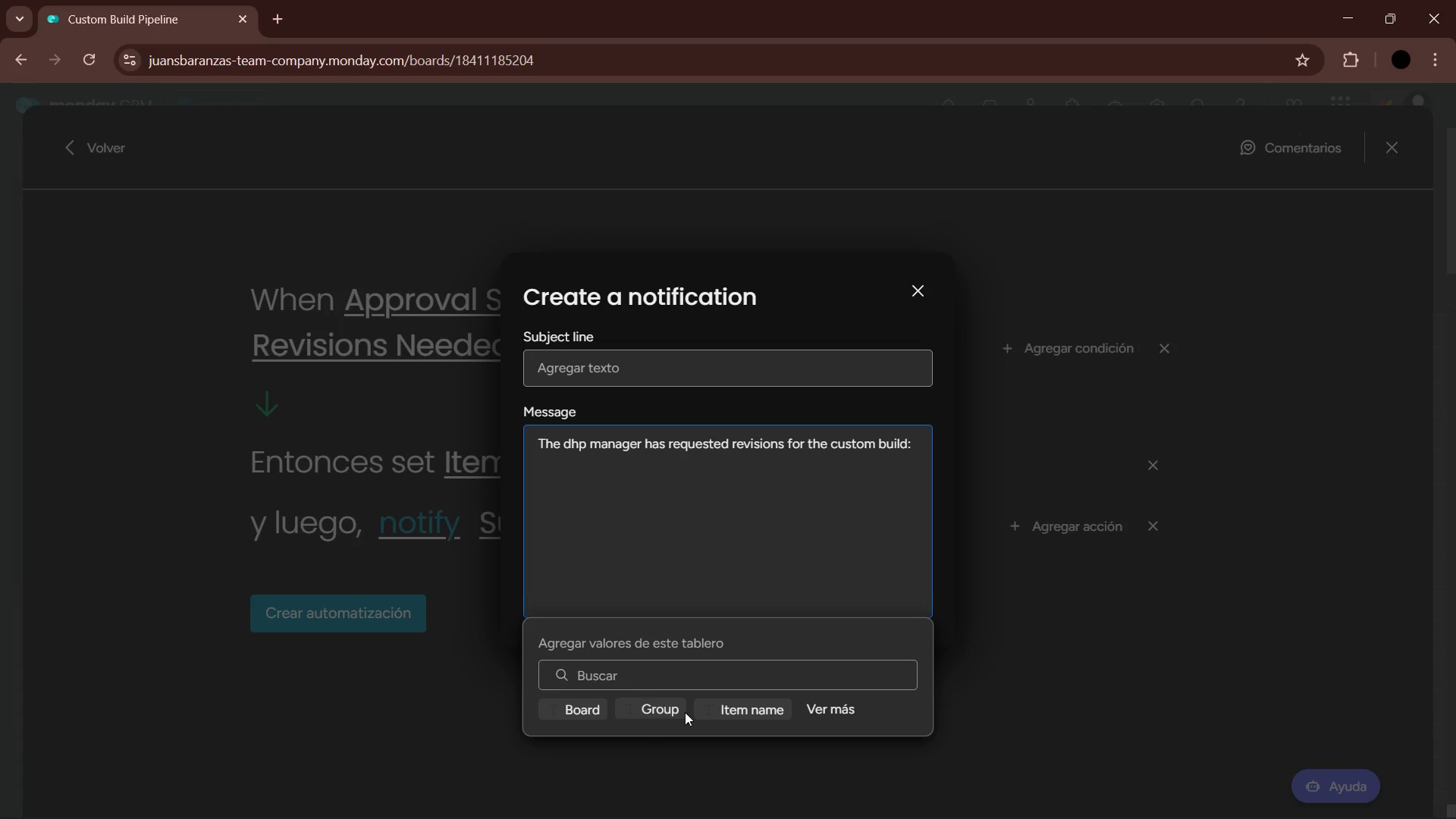 
left_click([749, 711])
 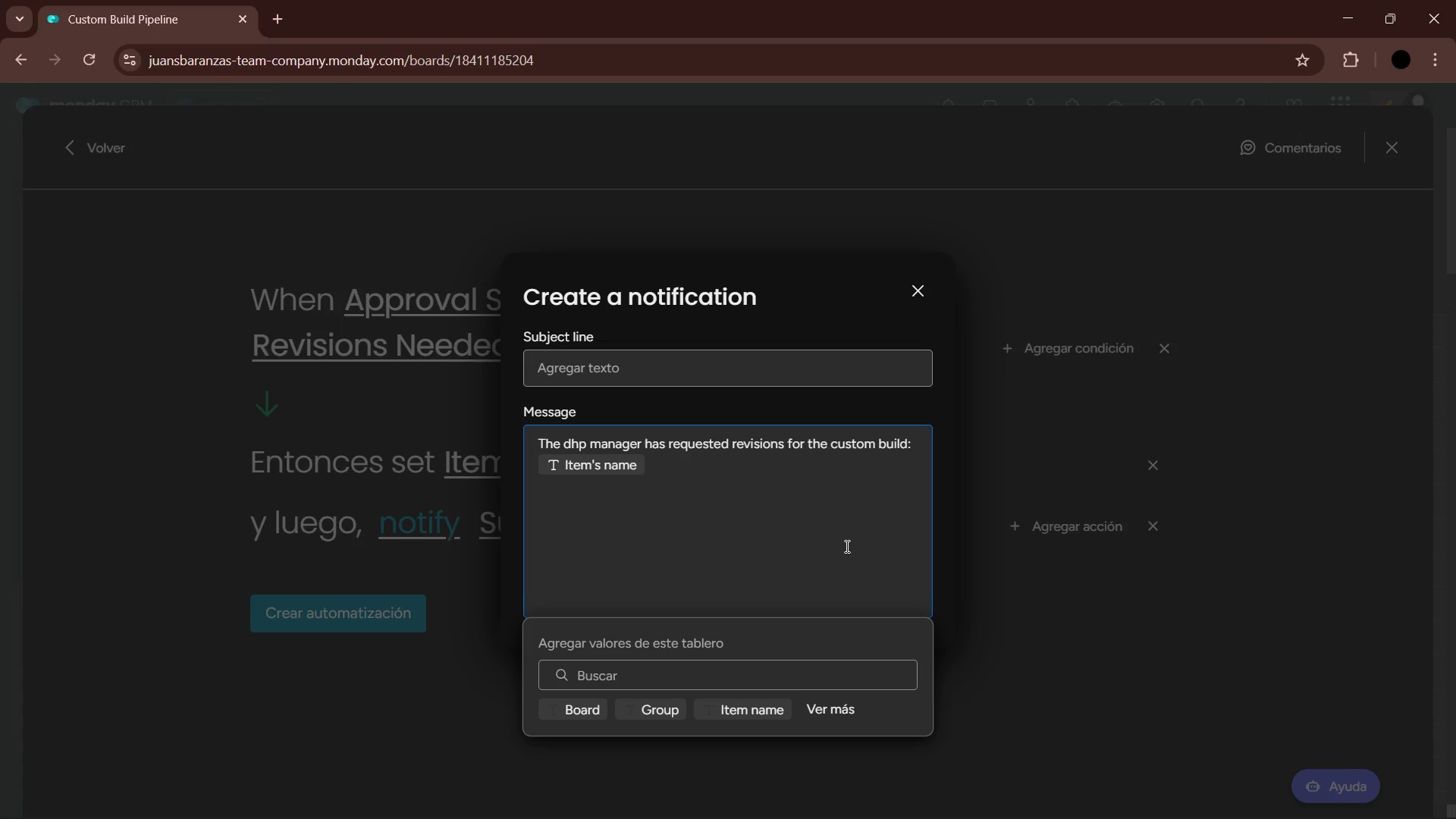 
type( *Model>)
 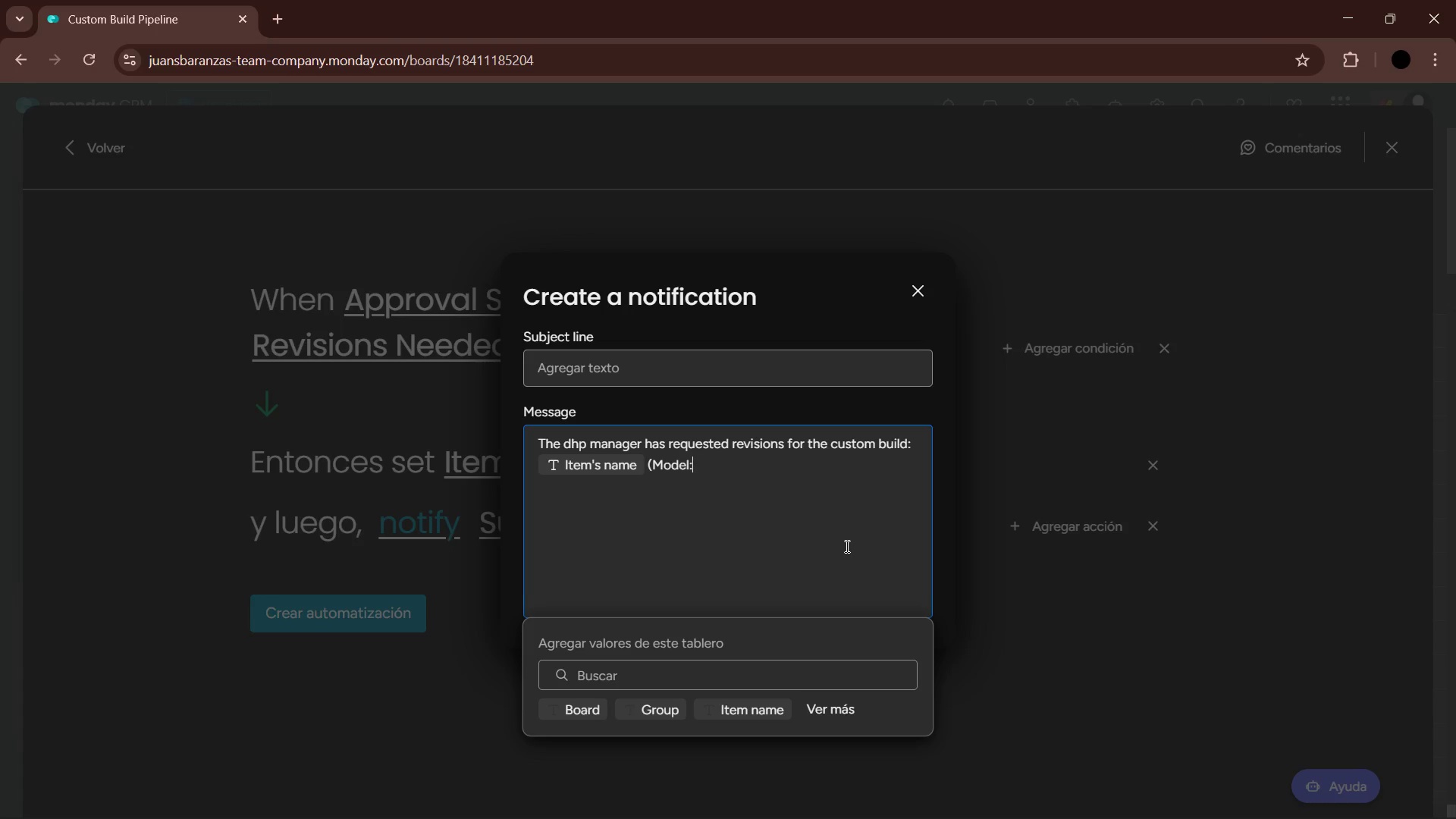 
left_click([835, 712])
 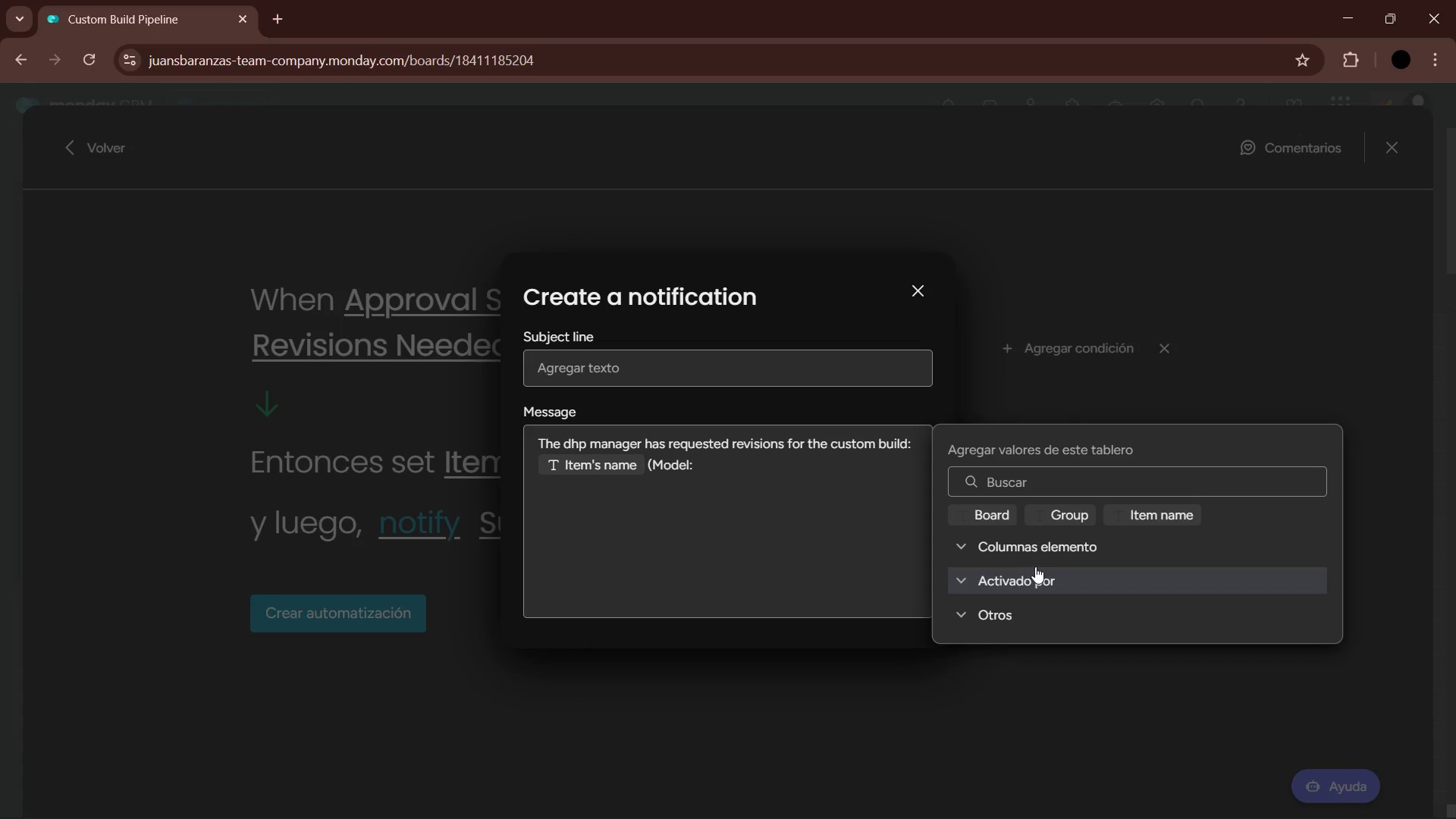 
left_click([1041, 554])
 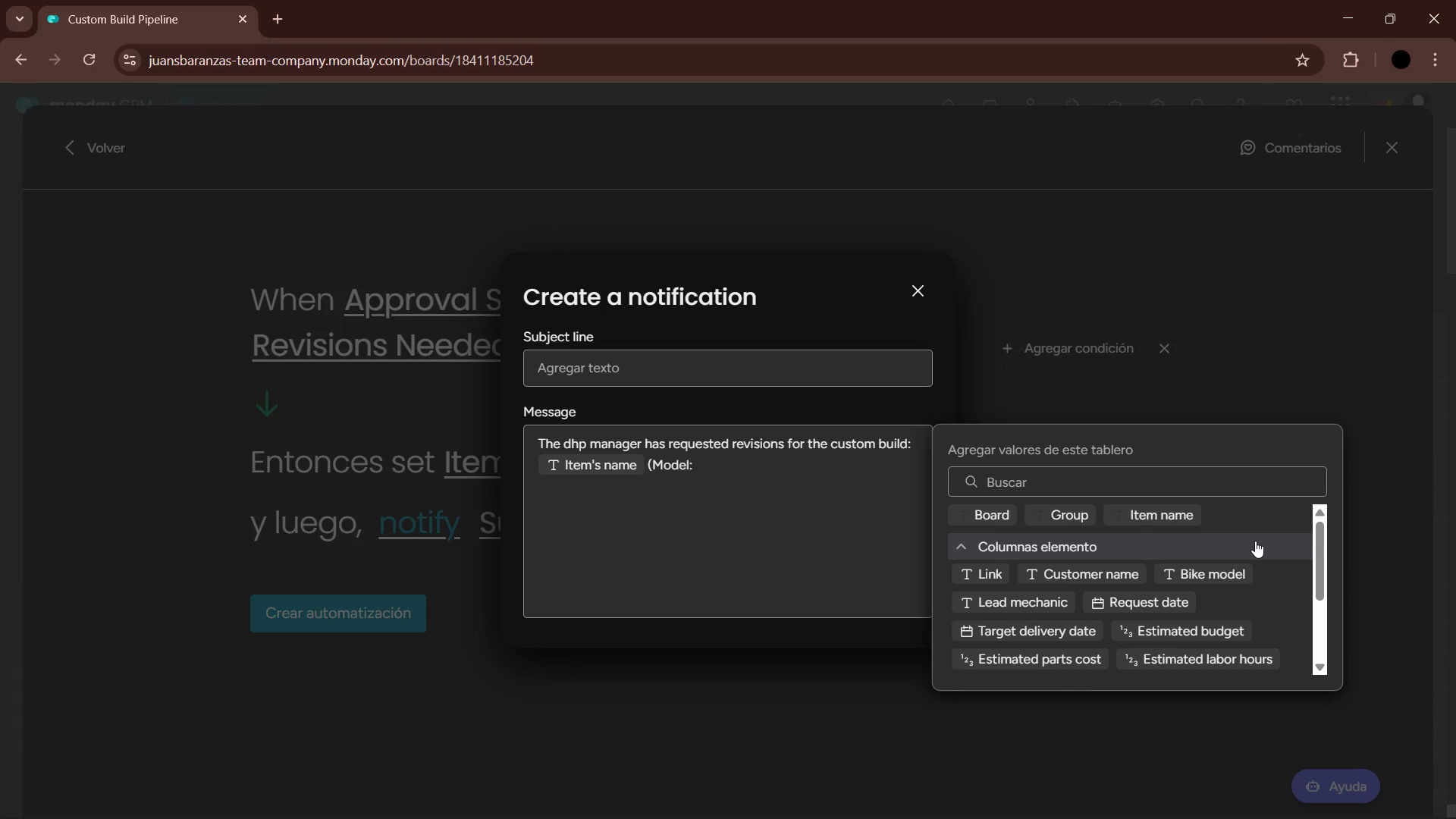 
left_click([1232, 576])
 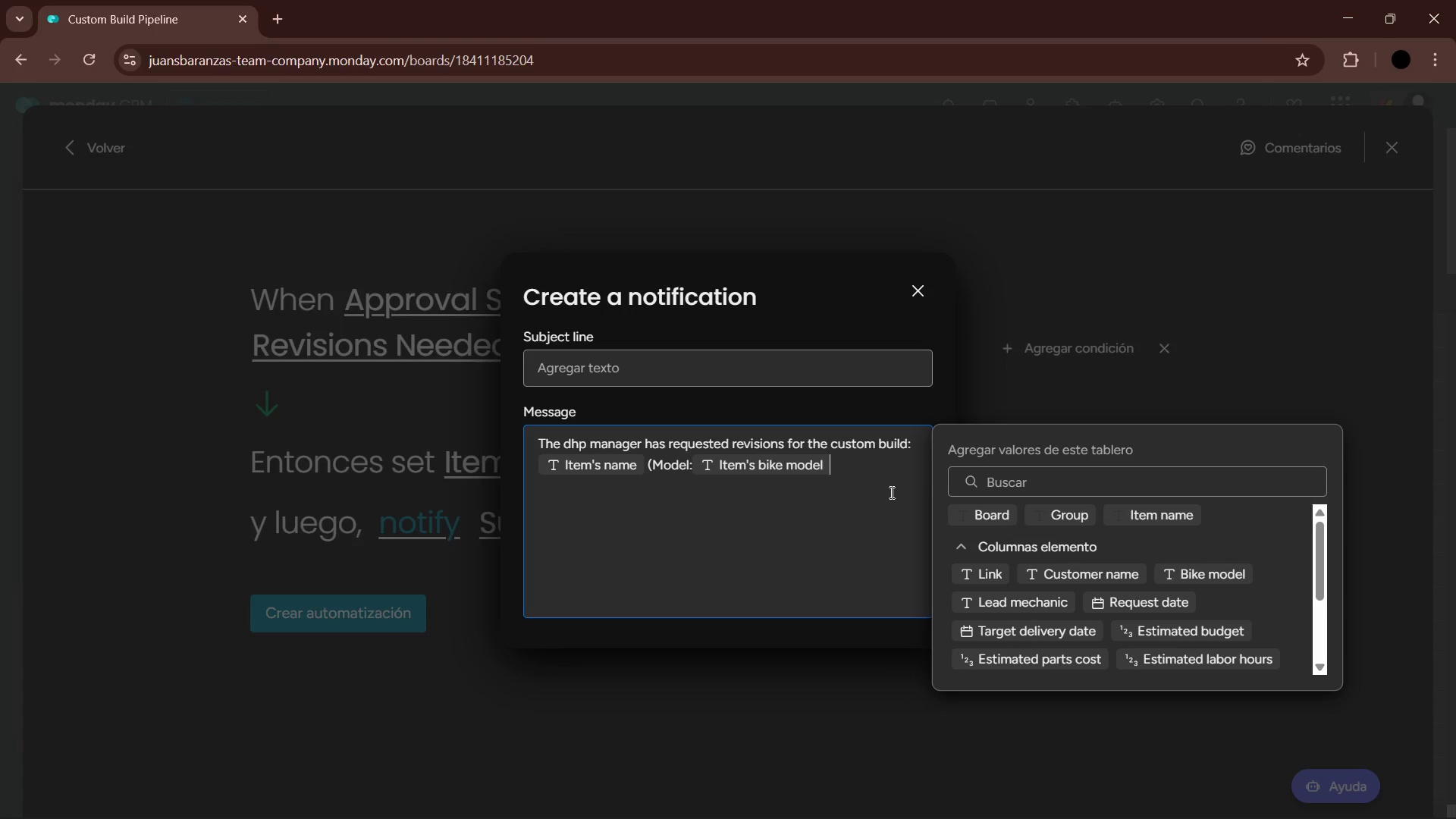 
key(Shift+9)
 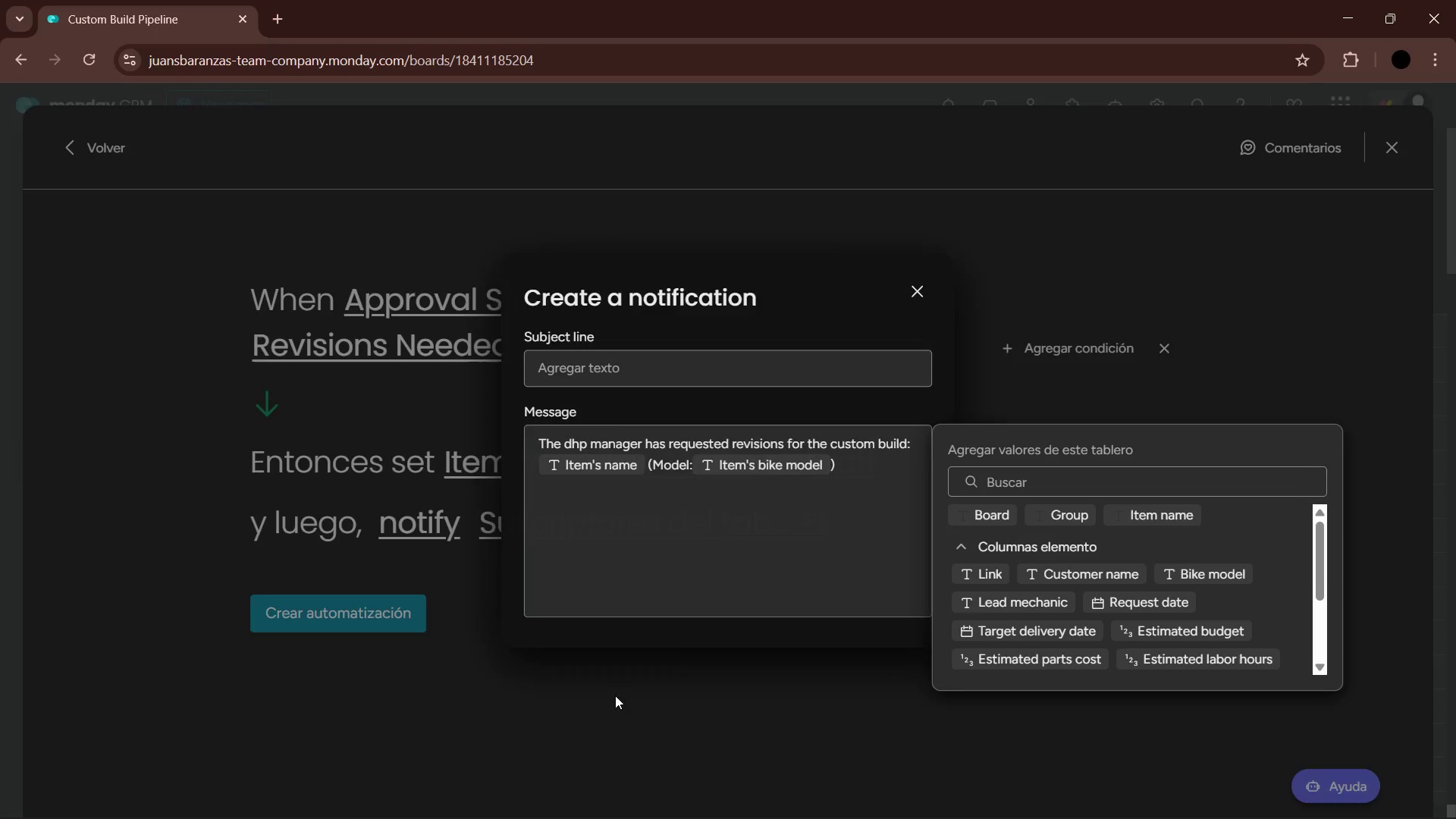 
left_click([388, 635])
 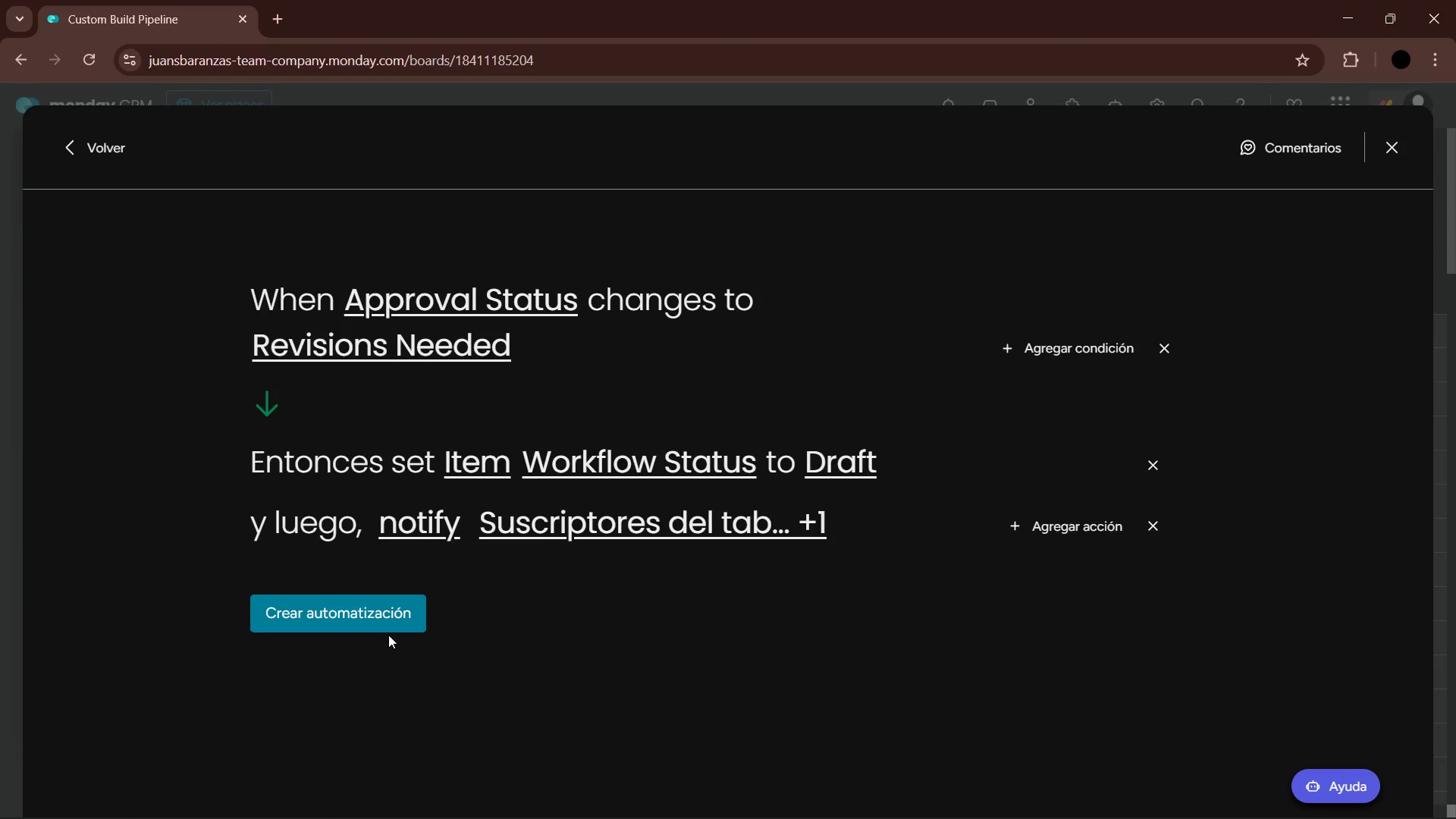 
left_click([373, 608])
 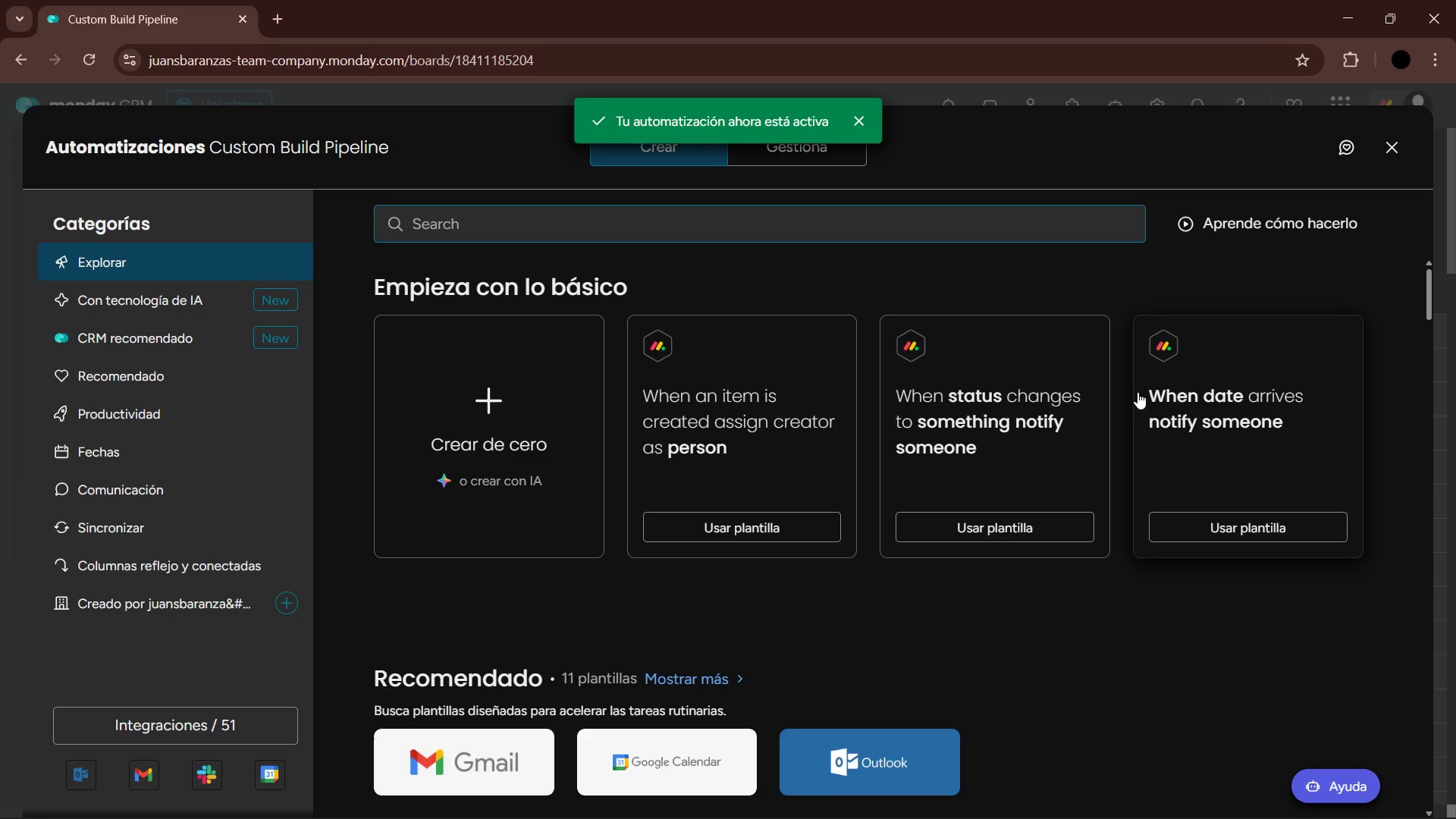 
wait(6.95)
 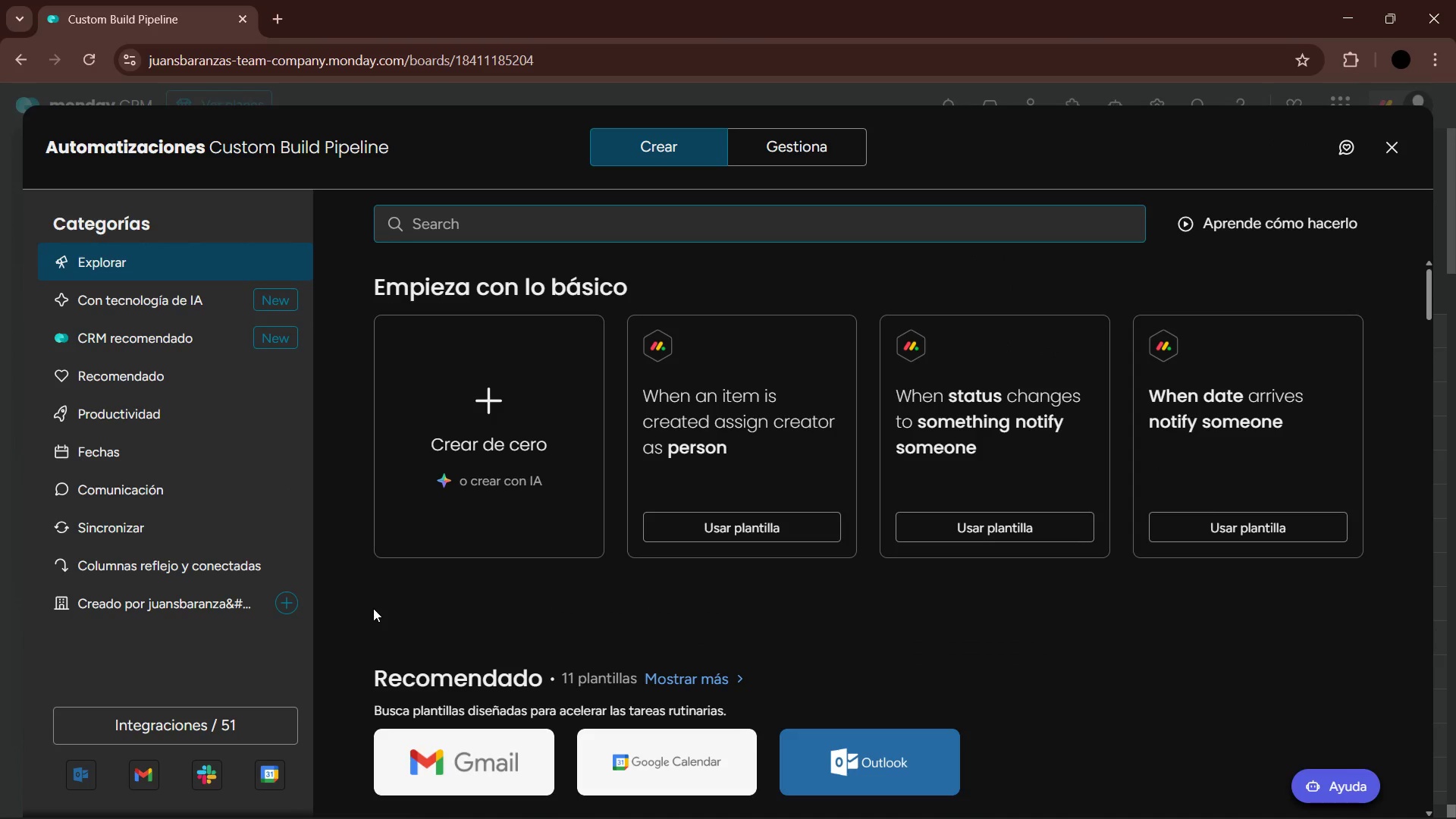 
double_click([825, 164])
 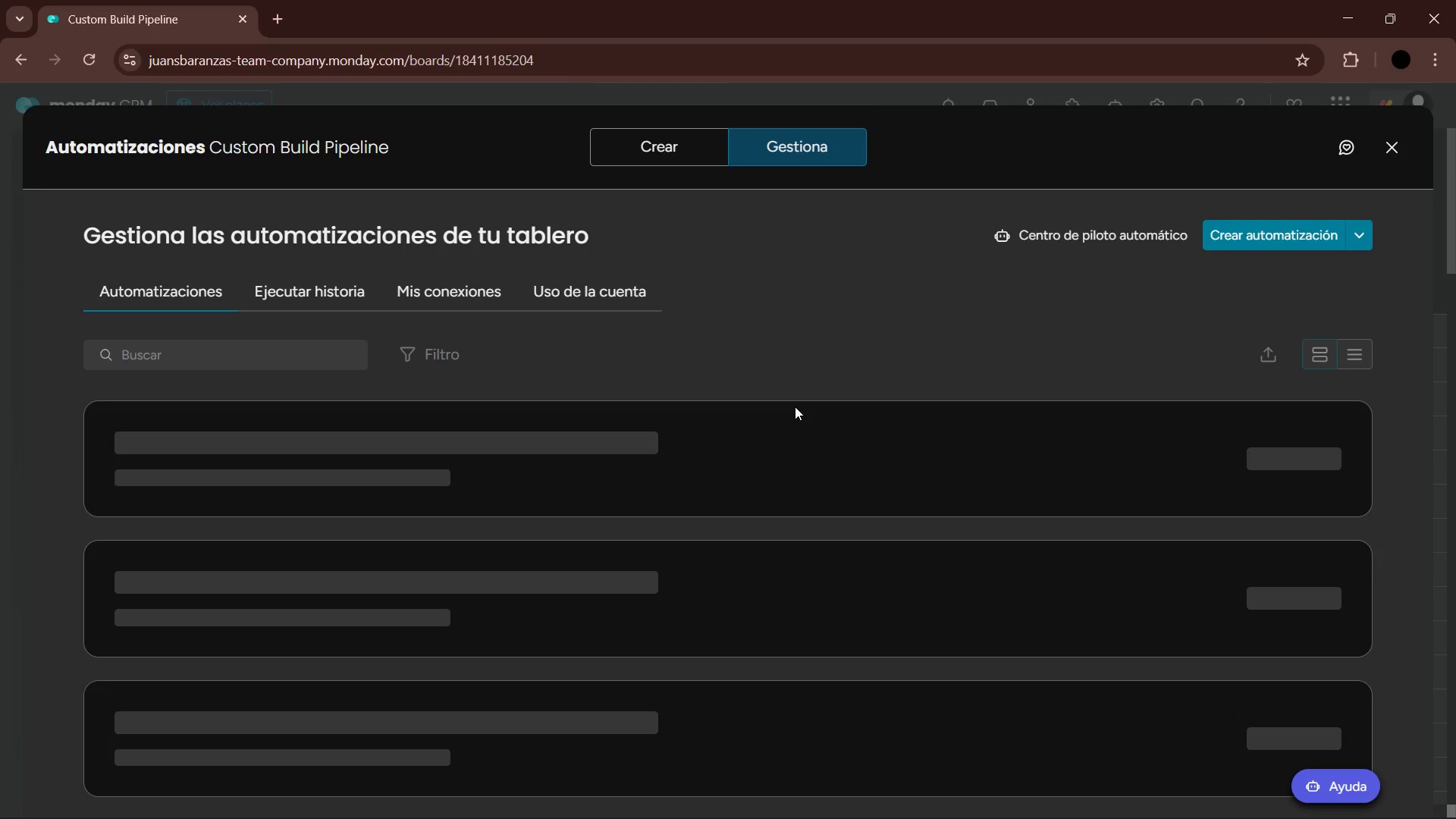 
wait(5.67)
 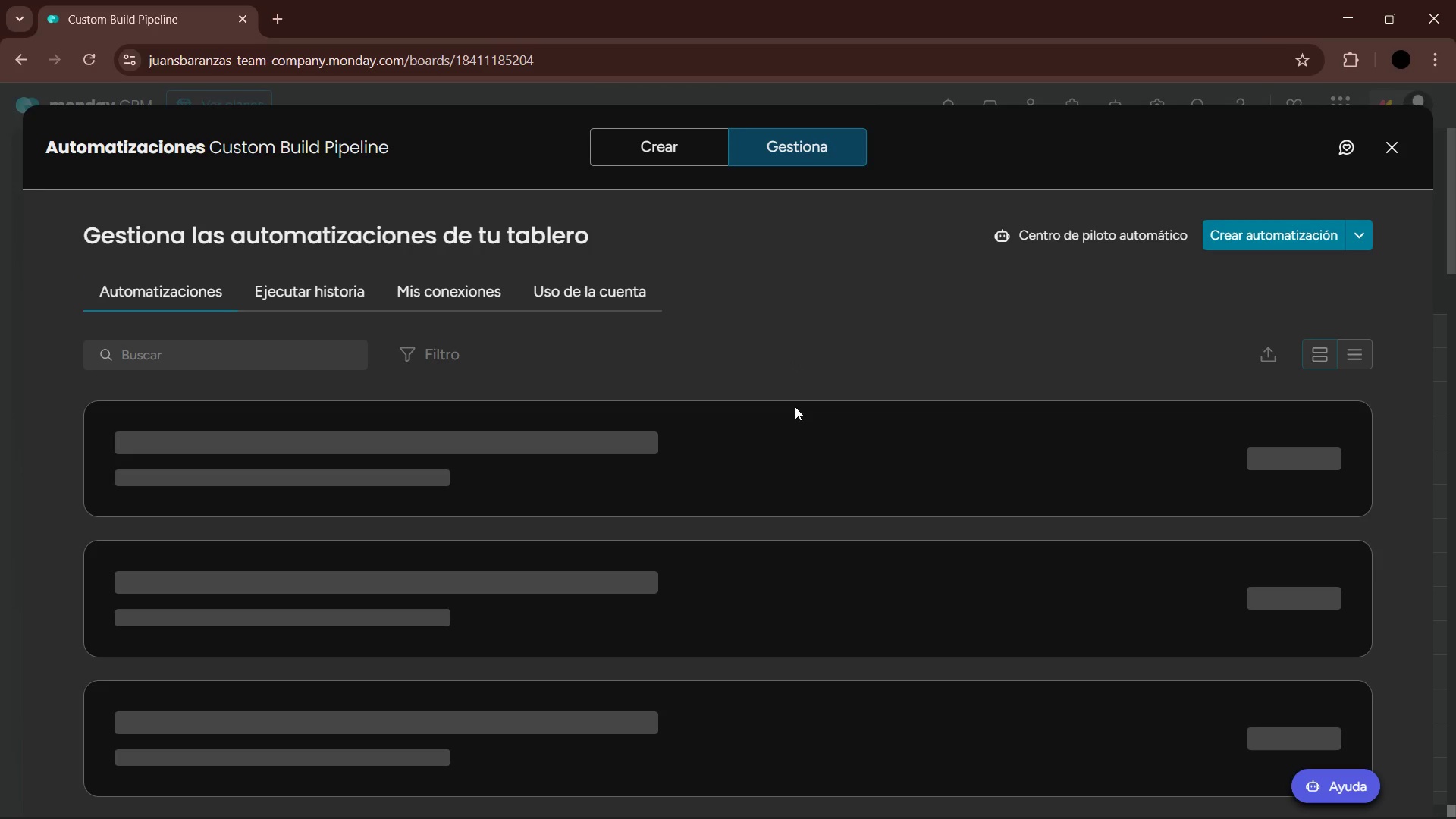 
left_click([842, 475])
 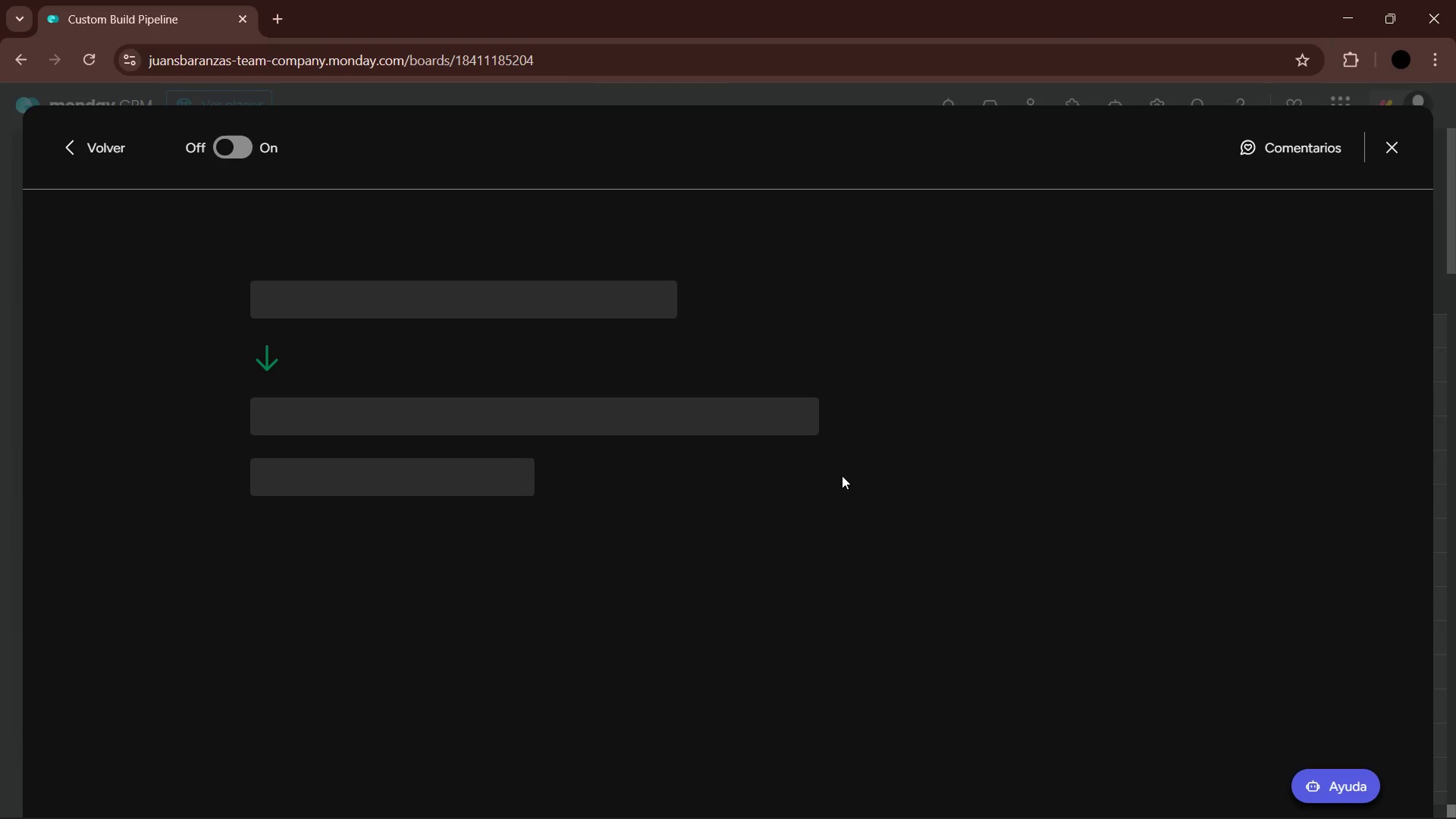 
mouse_move([812, 482])
 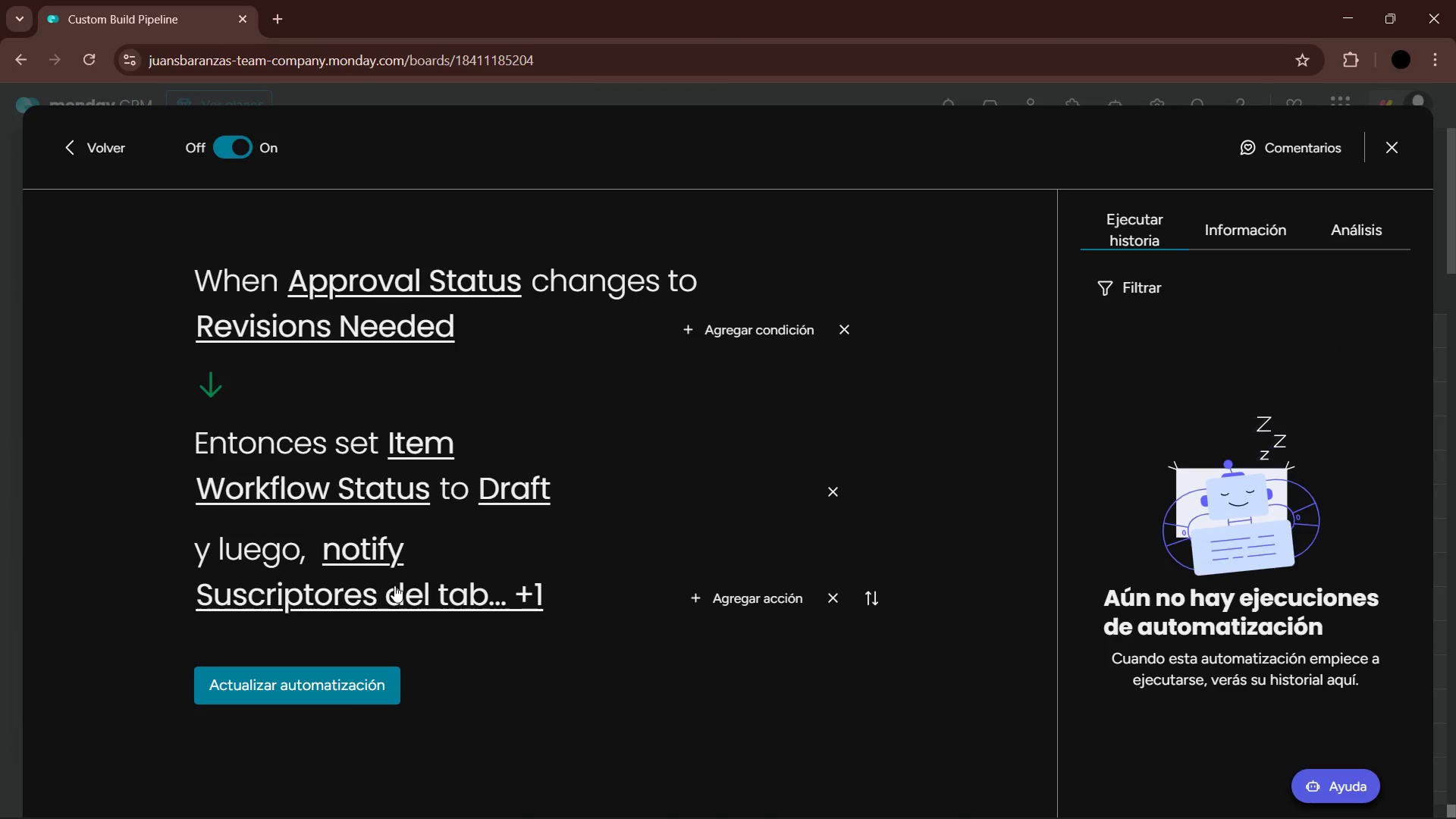 
left_click([366, 550])
 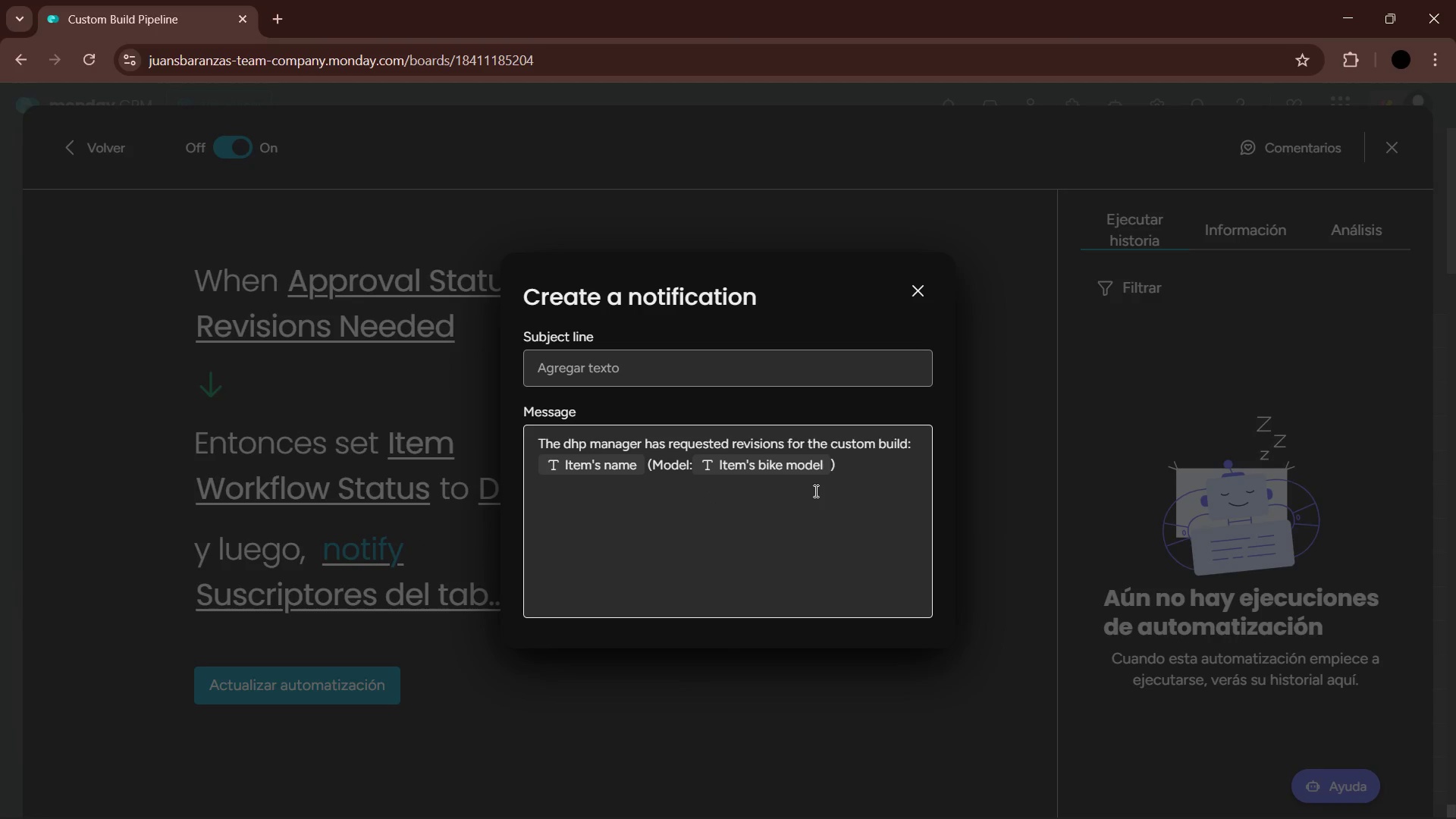 
left_click([852, 471])
 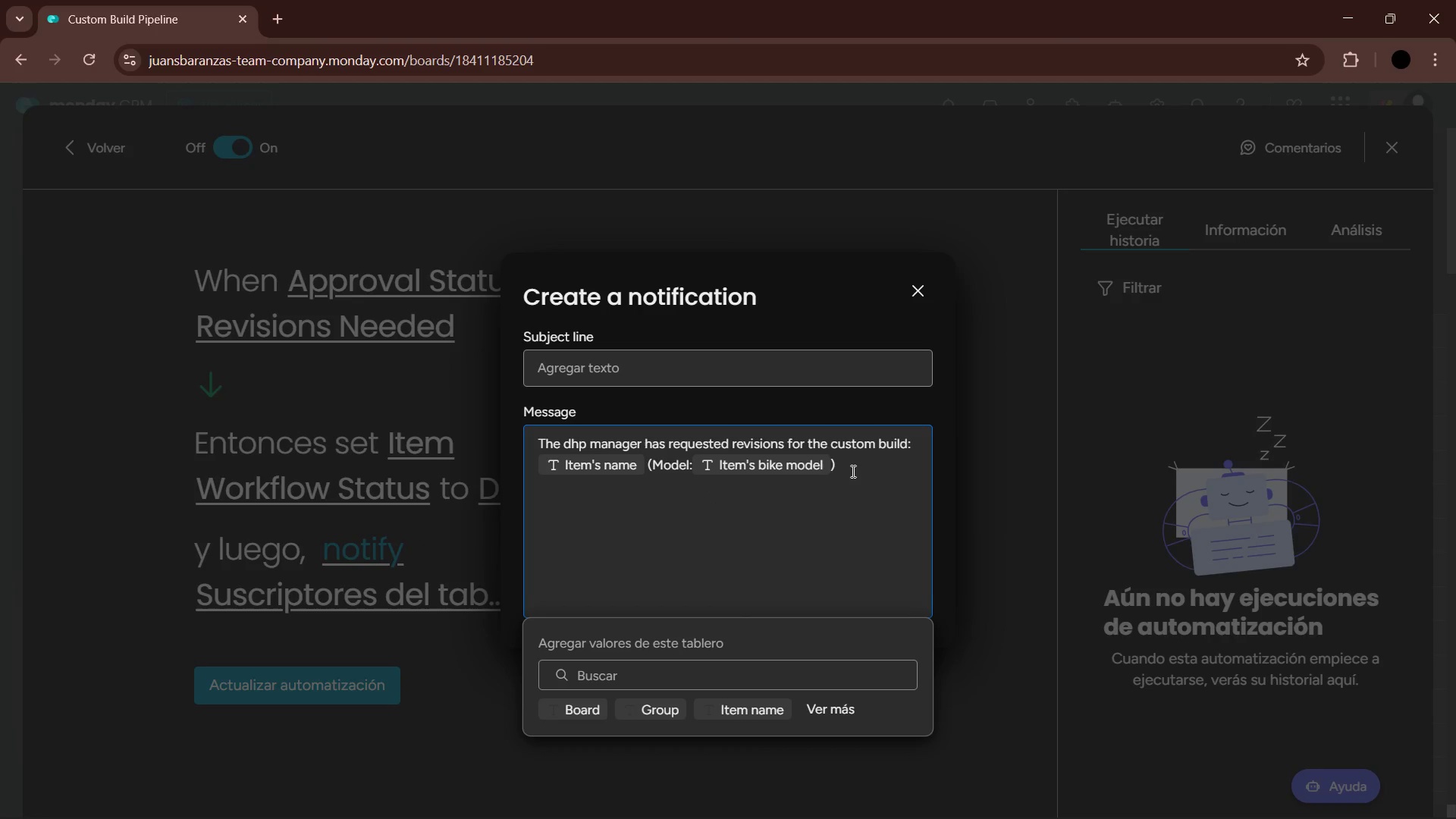 
key(Period)
 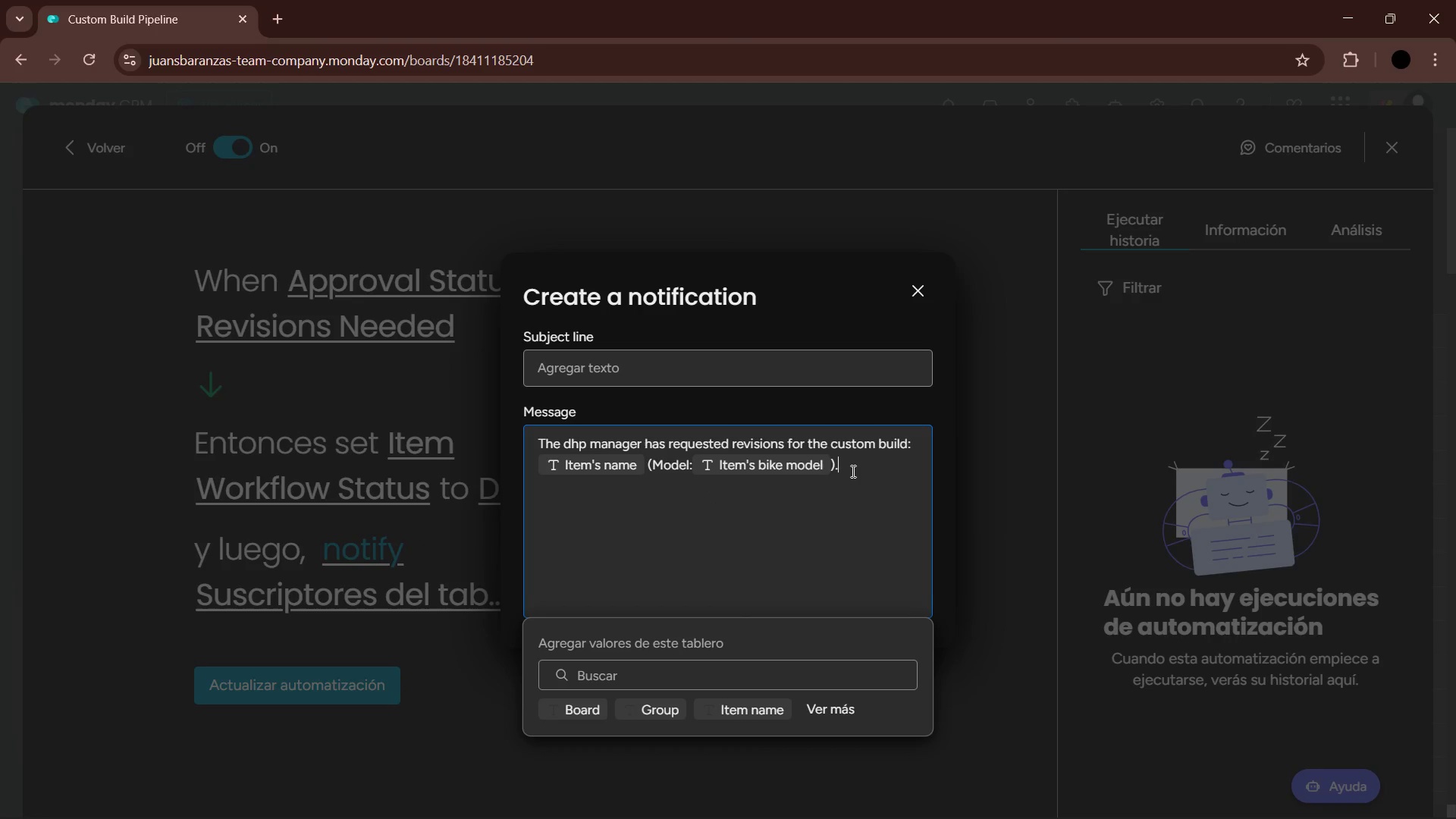 
key(Enter)
 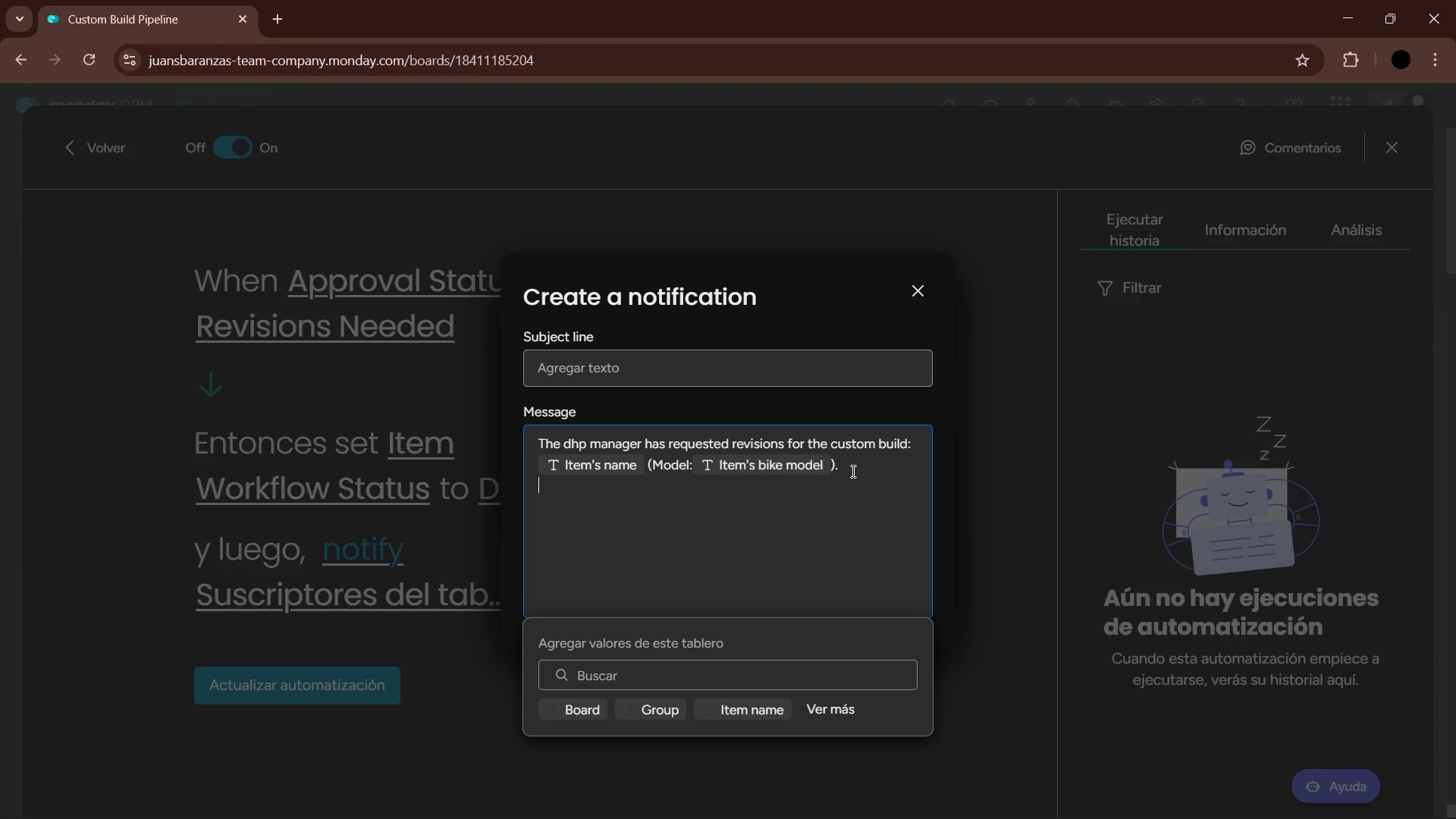 
key(Enter)
 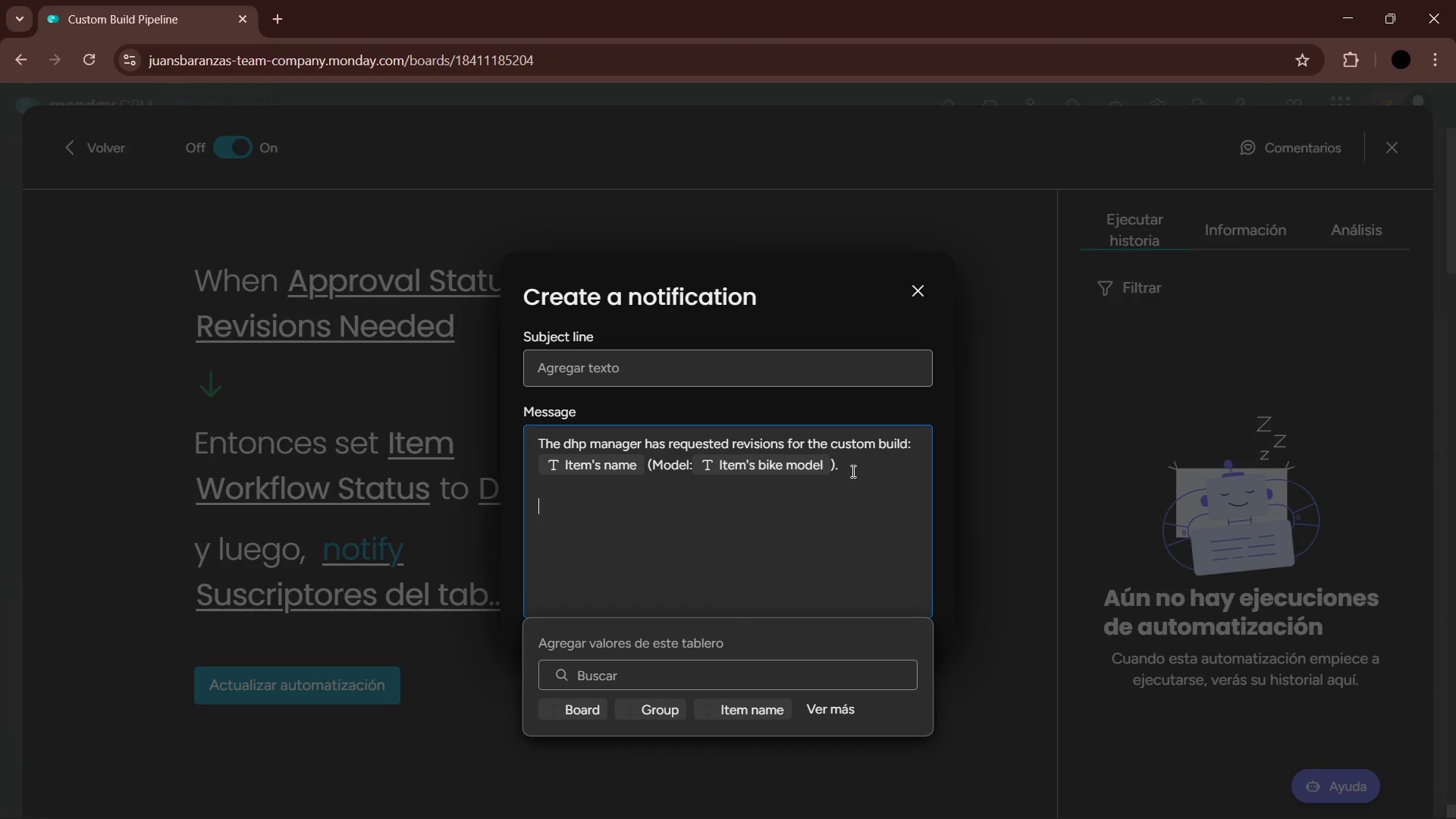 
type(The workfloe)
key(Backspace)
type(w status has been reset to Sraft)
key(Backspace)
key(Backspace)
key(Backspace)
key(Backspace)
key(Backspace)
type(Draft. Please Review )
key(Backspace)
key(Backspace)
key(Backspace)
key(Backspace)
key(Backspace)
key(Backspace)
key(Backspace)
type(revier)
key(Backspace)
type(w )
 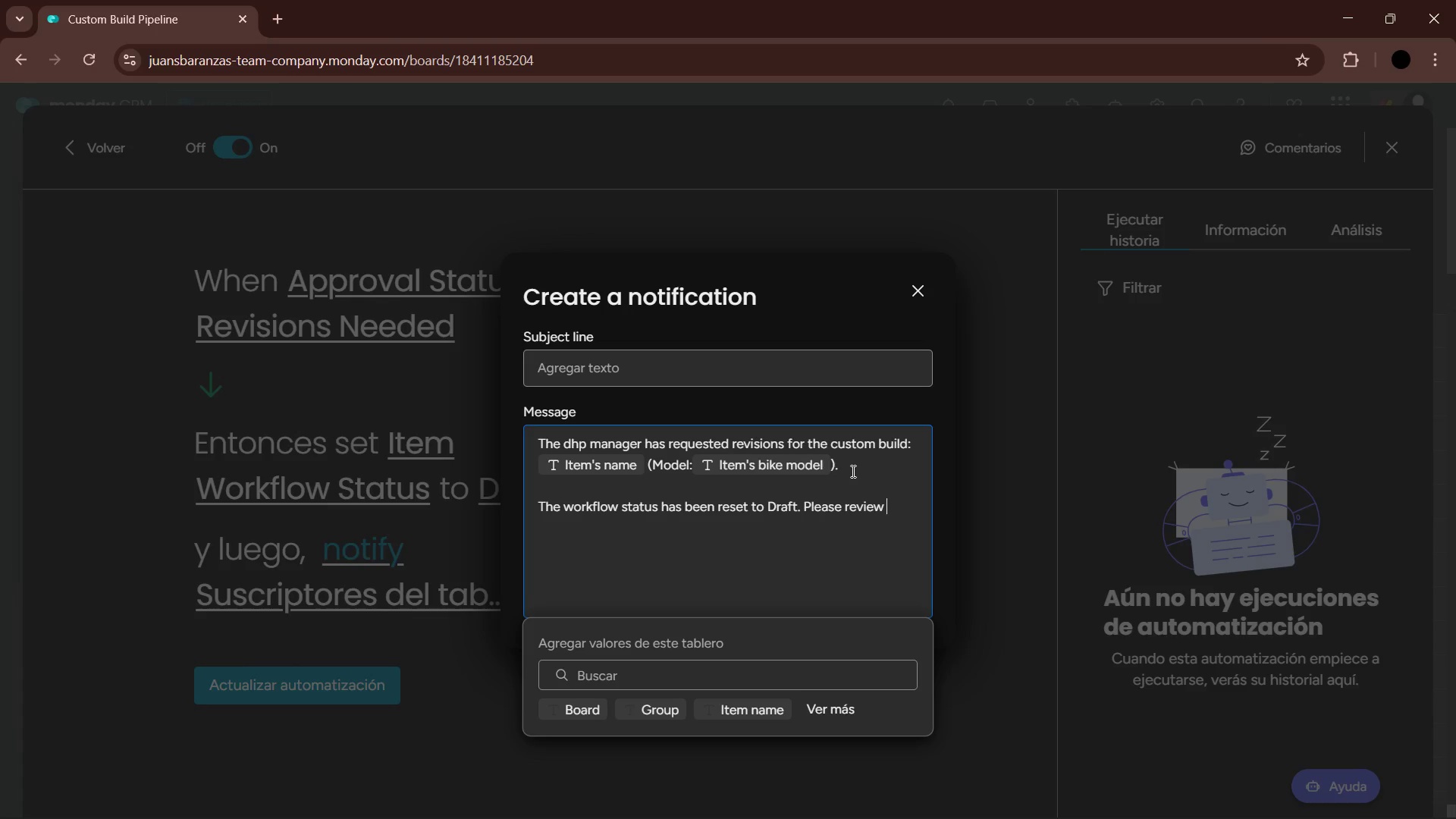 
type(the requirements, updste)
key(Backspace)
key(Backspace)
key(Backspace)
type(ate the parts list or labor estimate)
 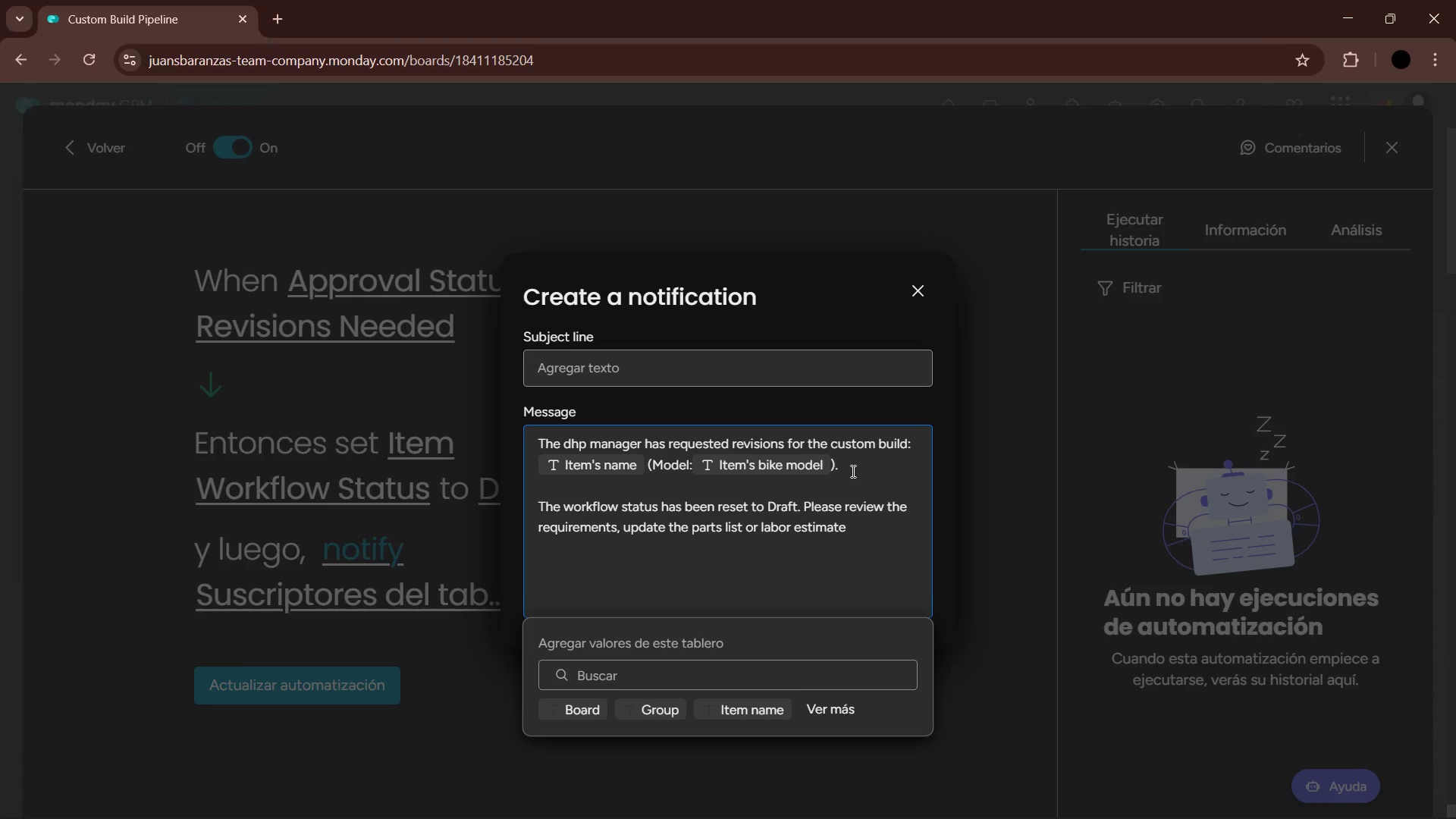 
type(, and s)
key(Backspace)
type(resubmit for approval once corrected.)
 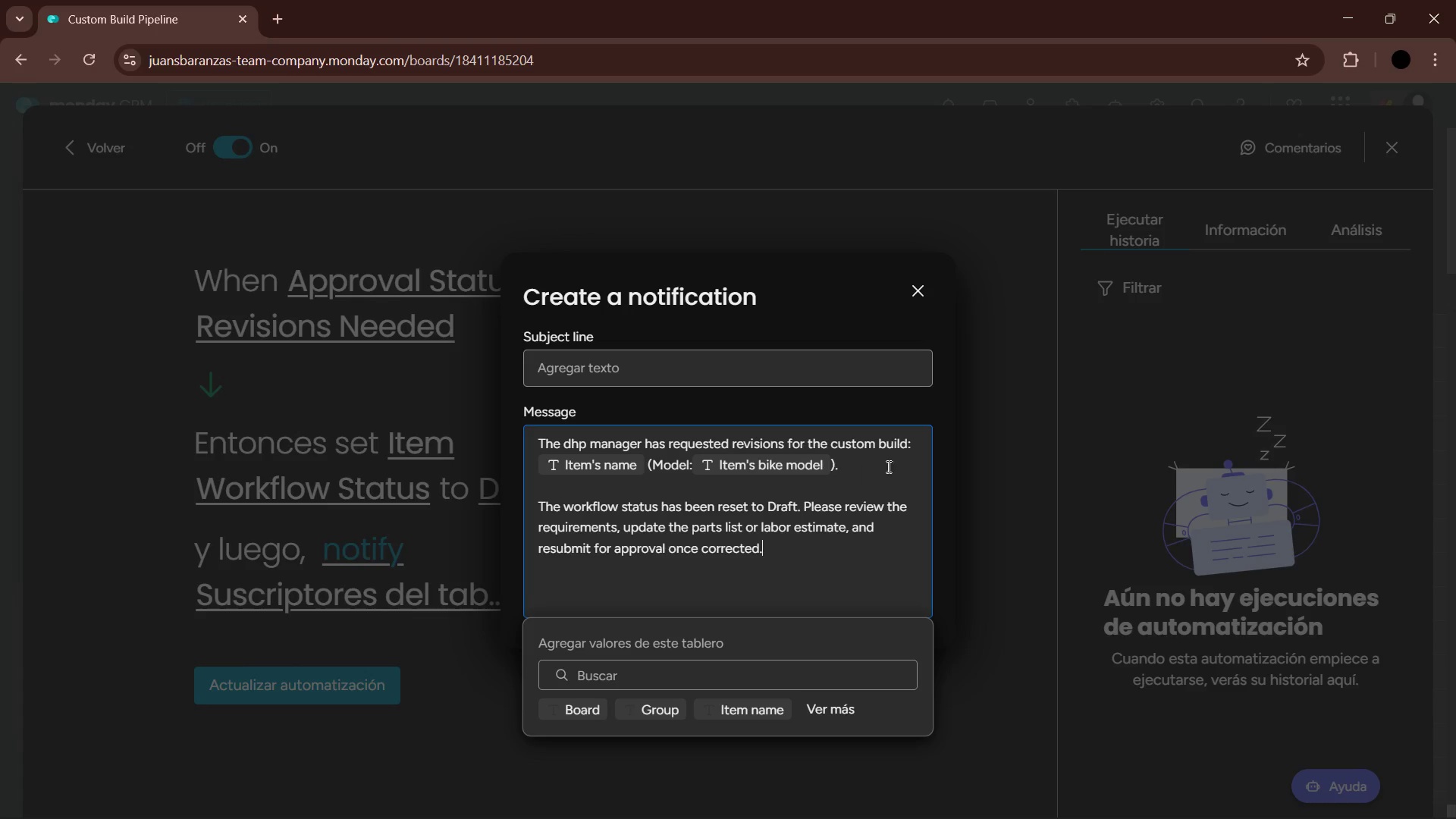 
left_click([1047, 587])
 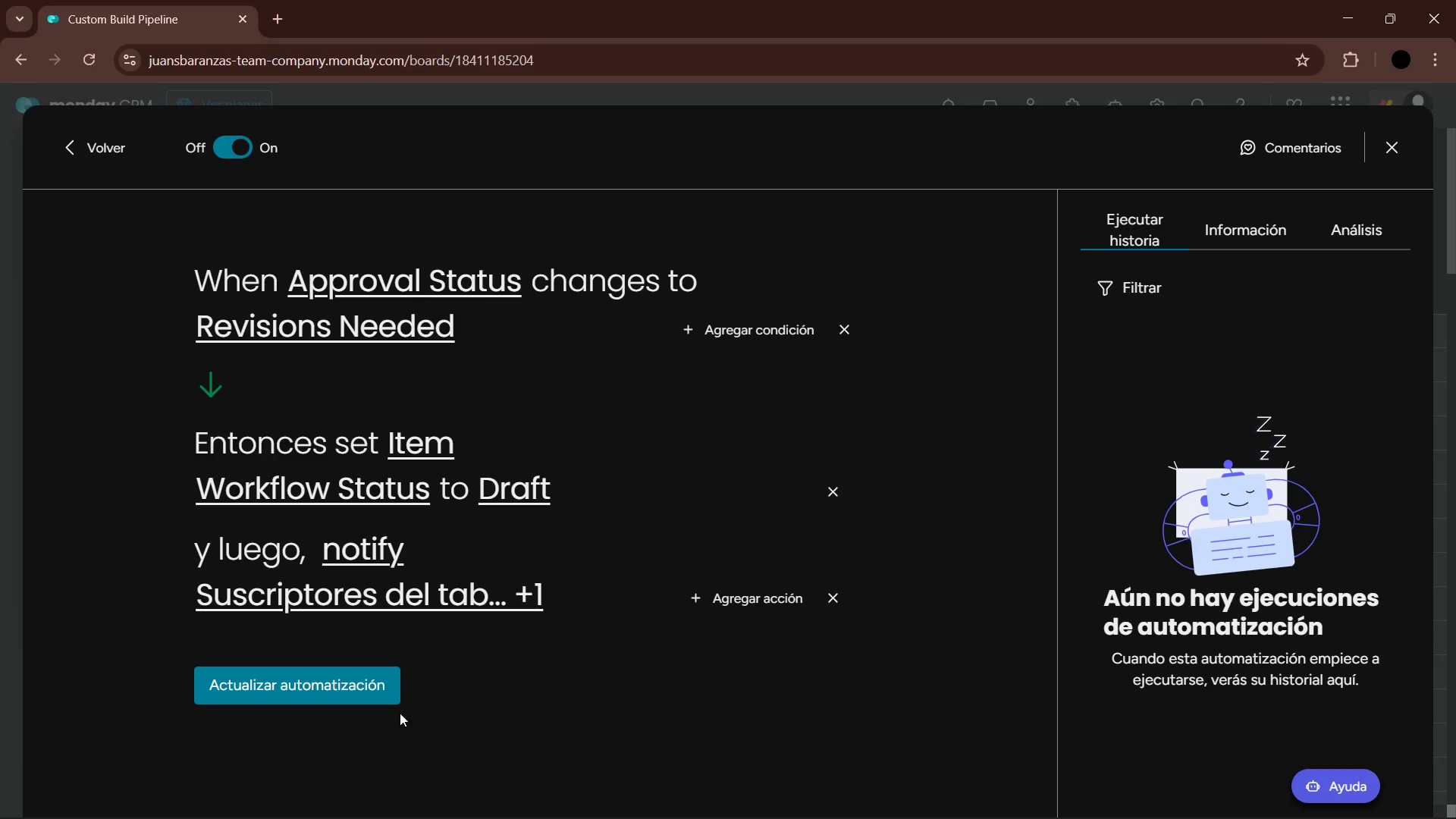 
left_click([366, 698])
 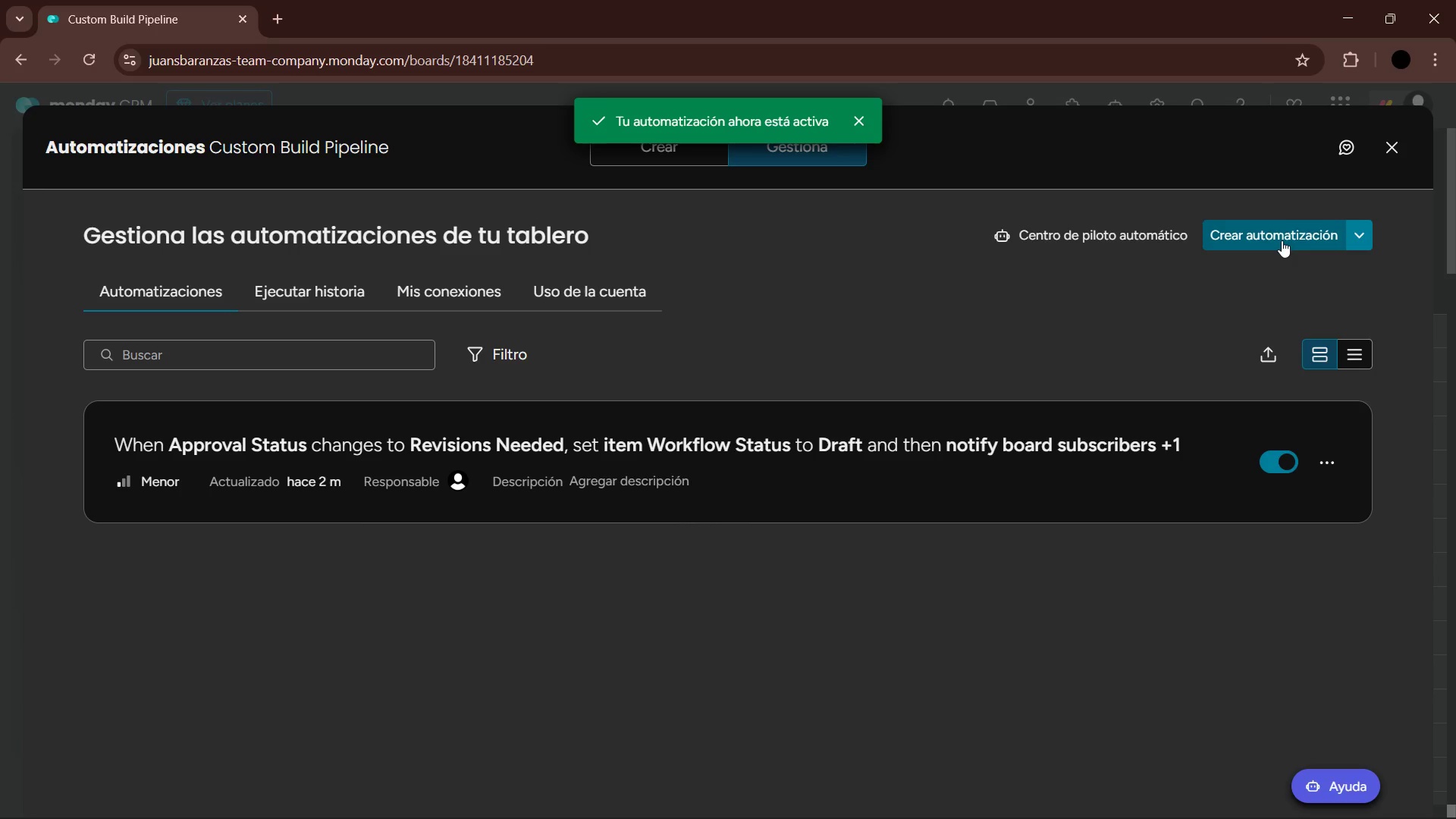 
wait(11.94)
 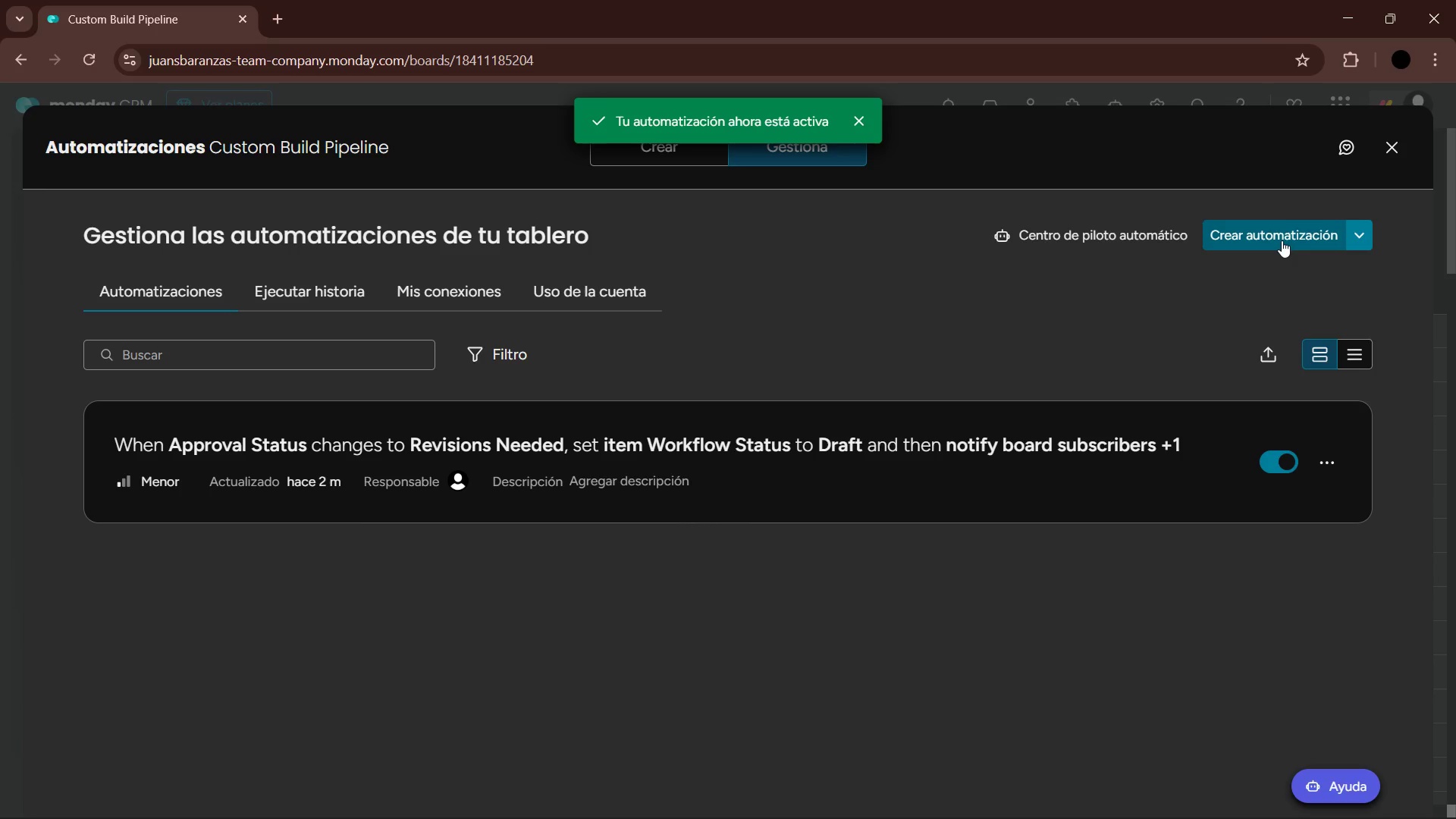 
left_click([1282, 240])
 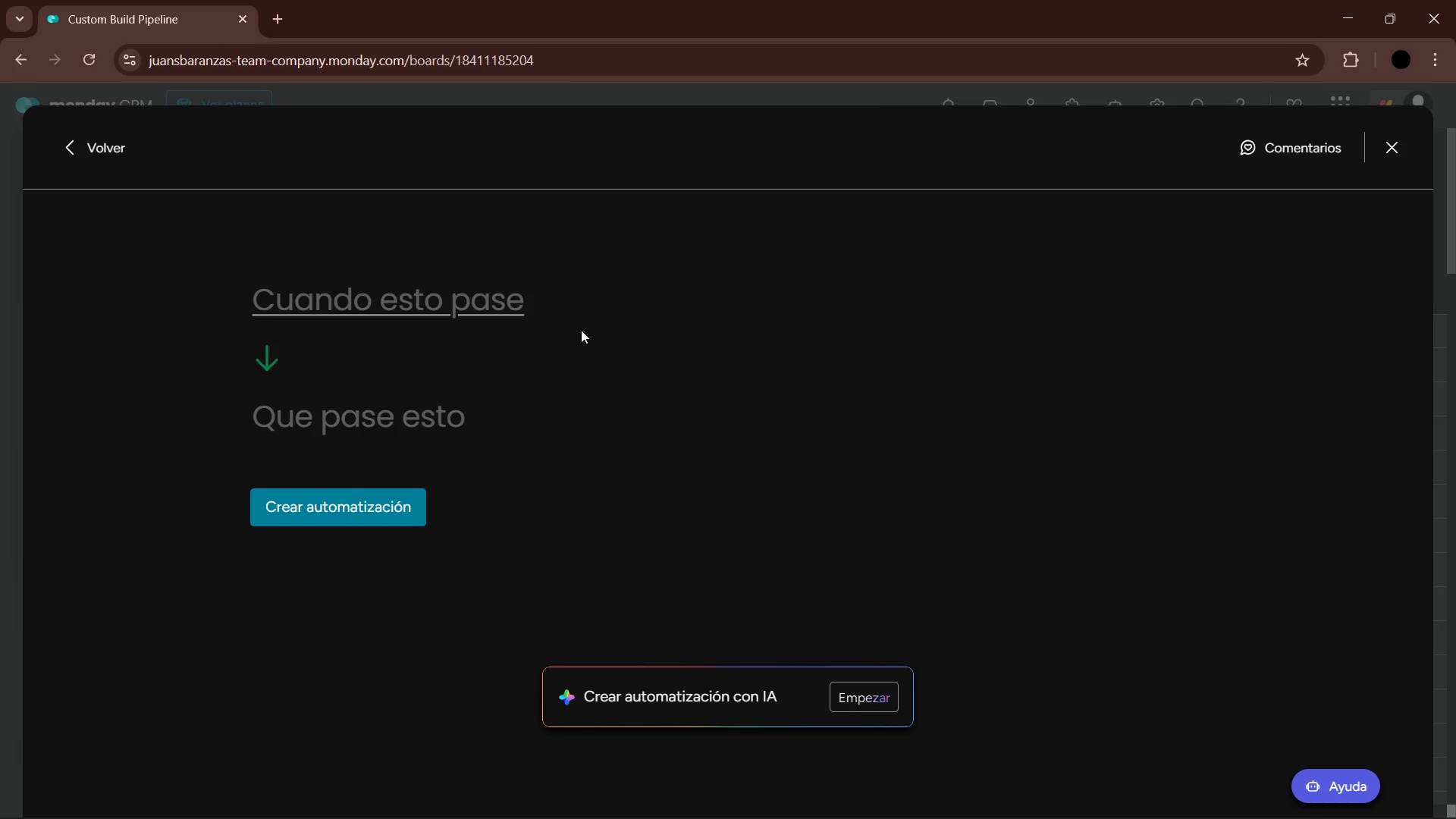 
left_click([474, 308])
 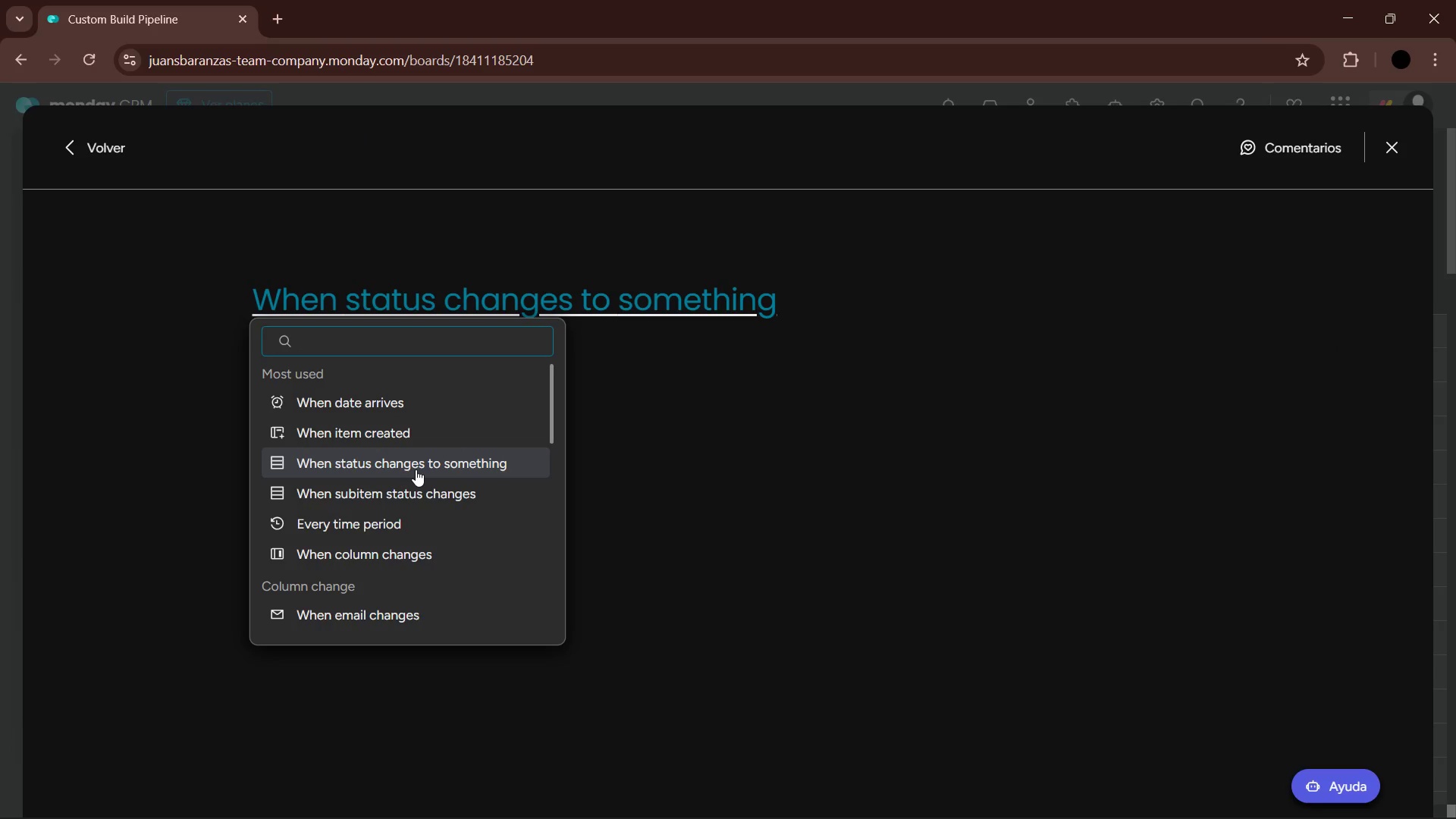 
left_click([416, 469])
 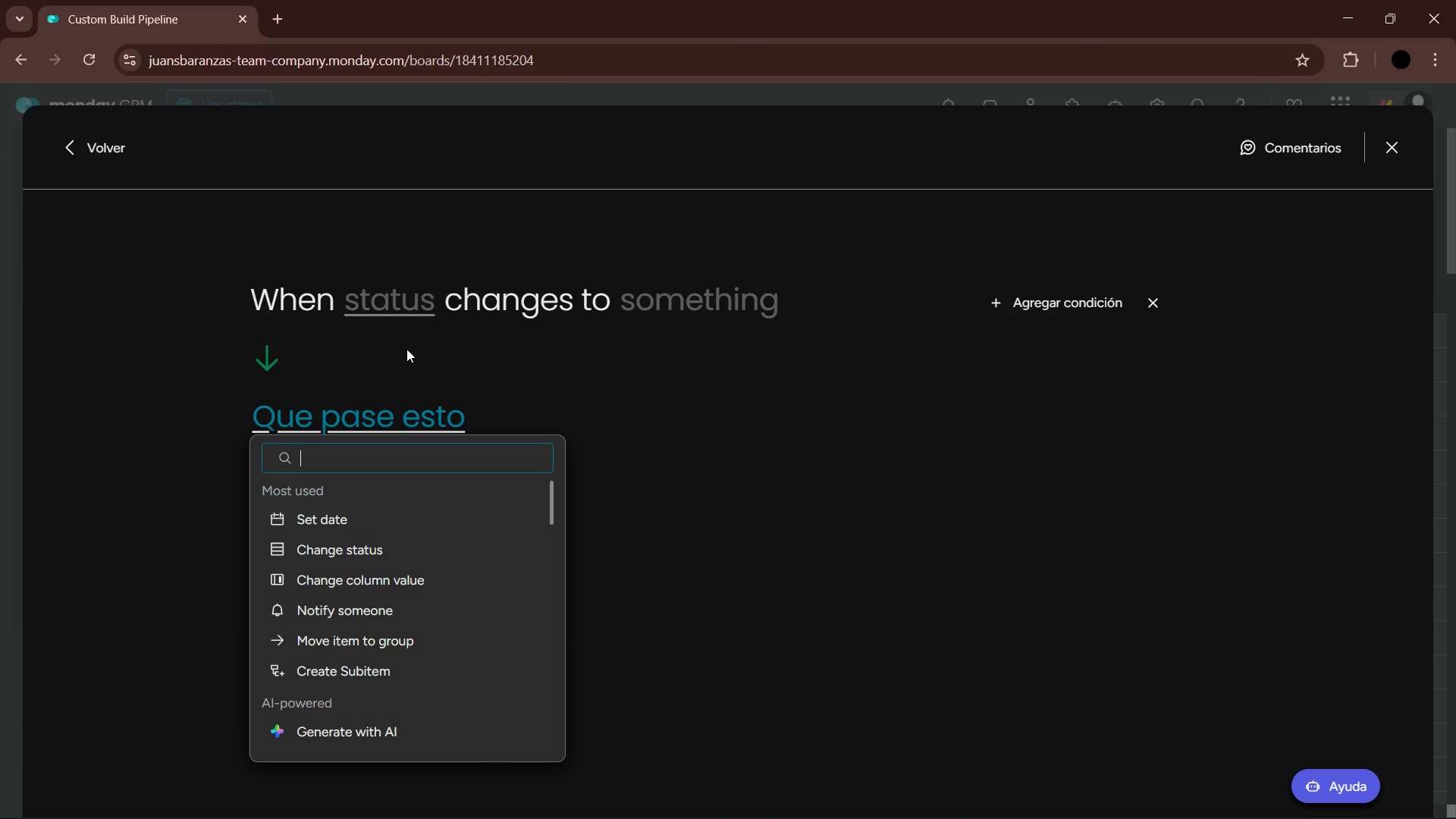 
left_click([388, 314])
 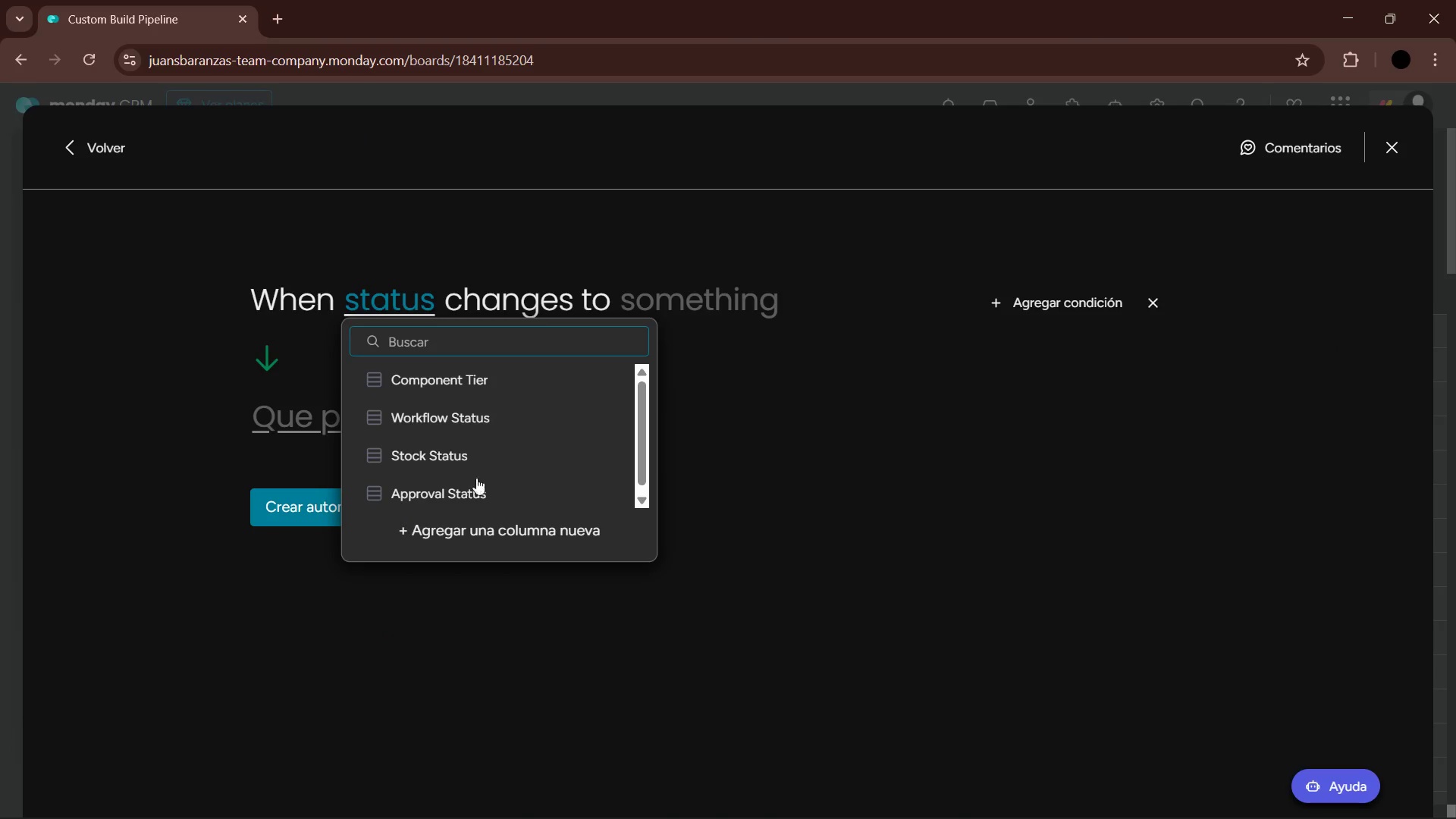 
left_click([484, 425])
 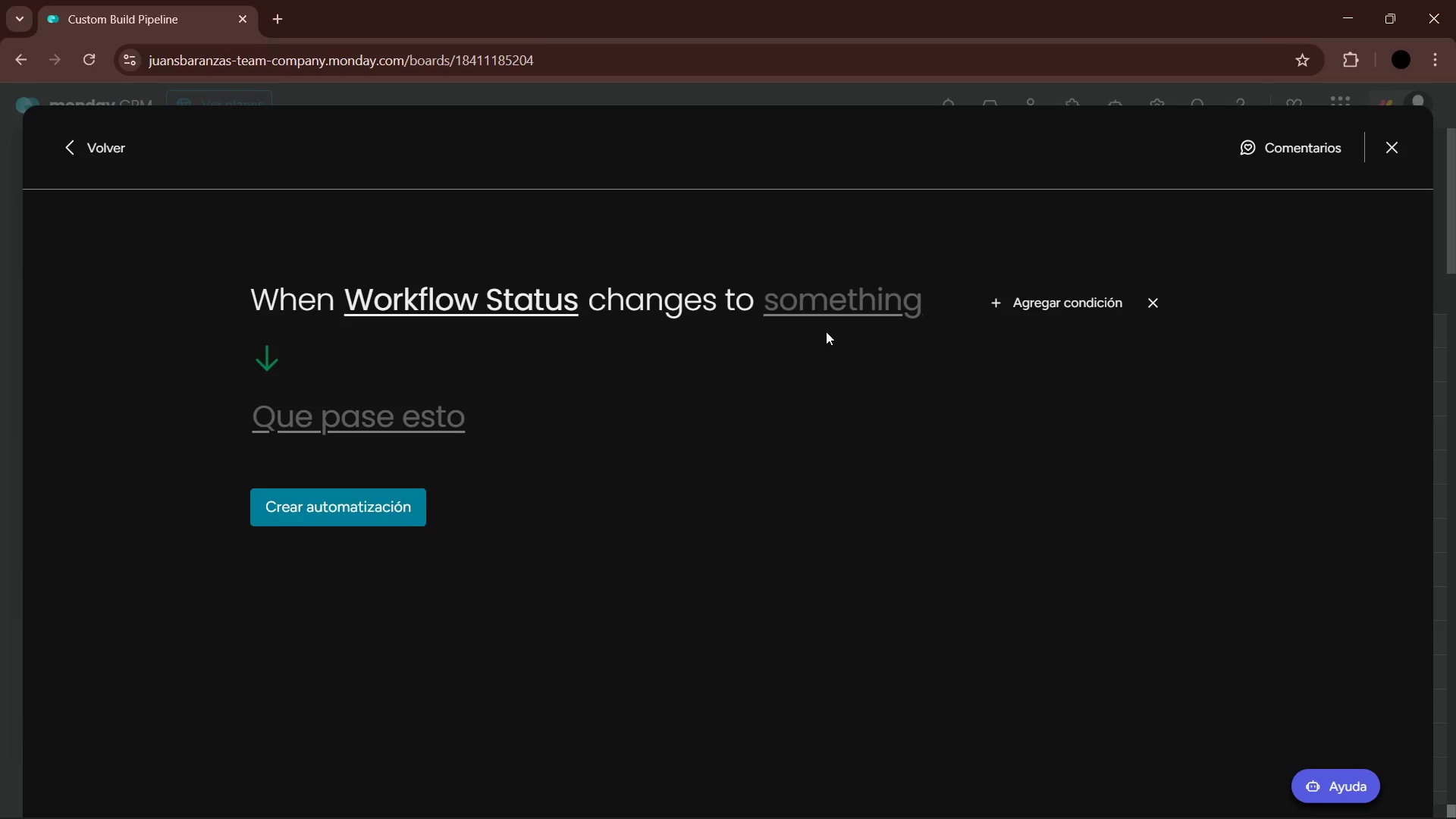 
left_click([831, 300])
 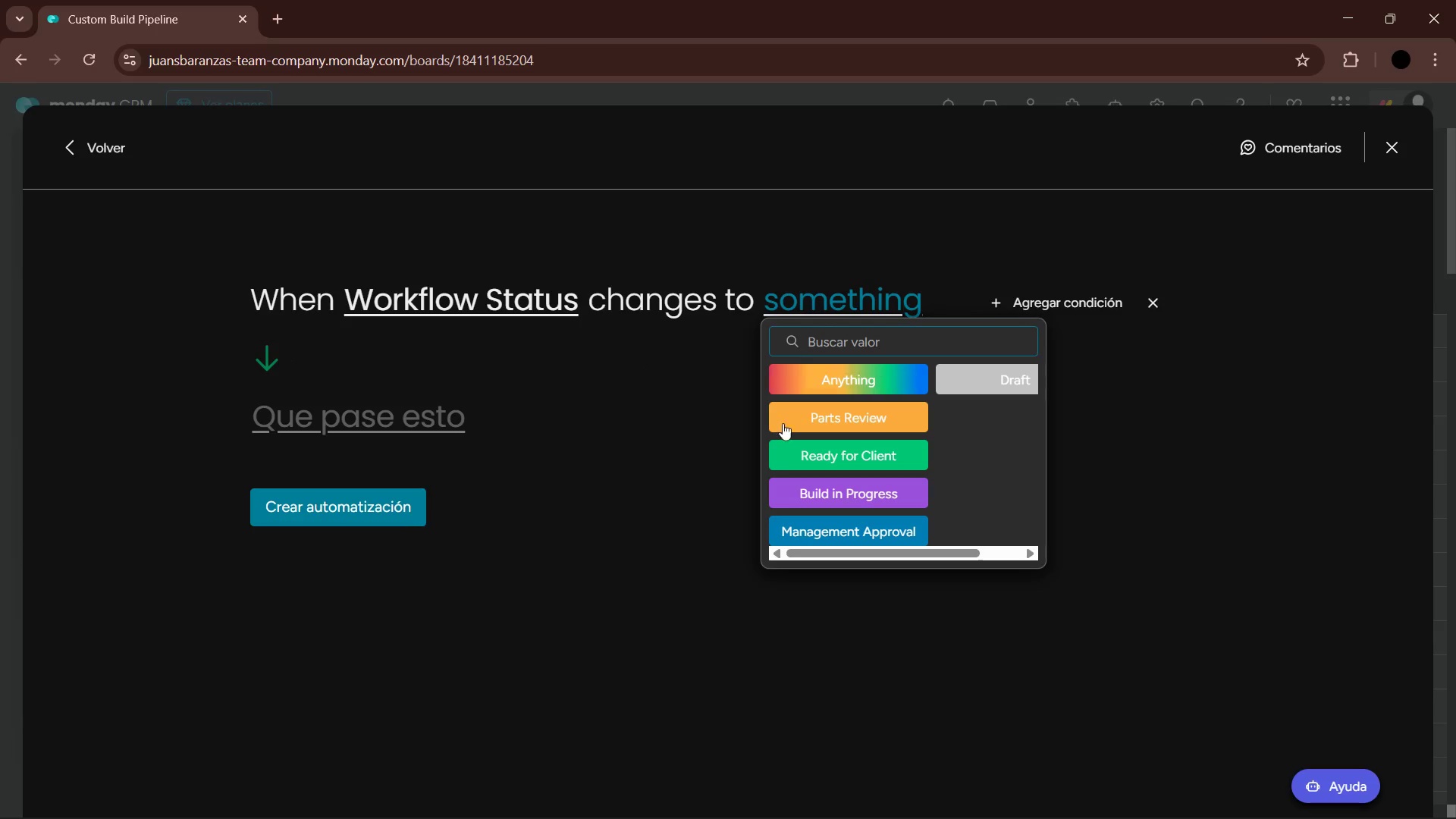 
left_click([840, 519])
 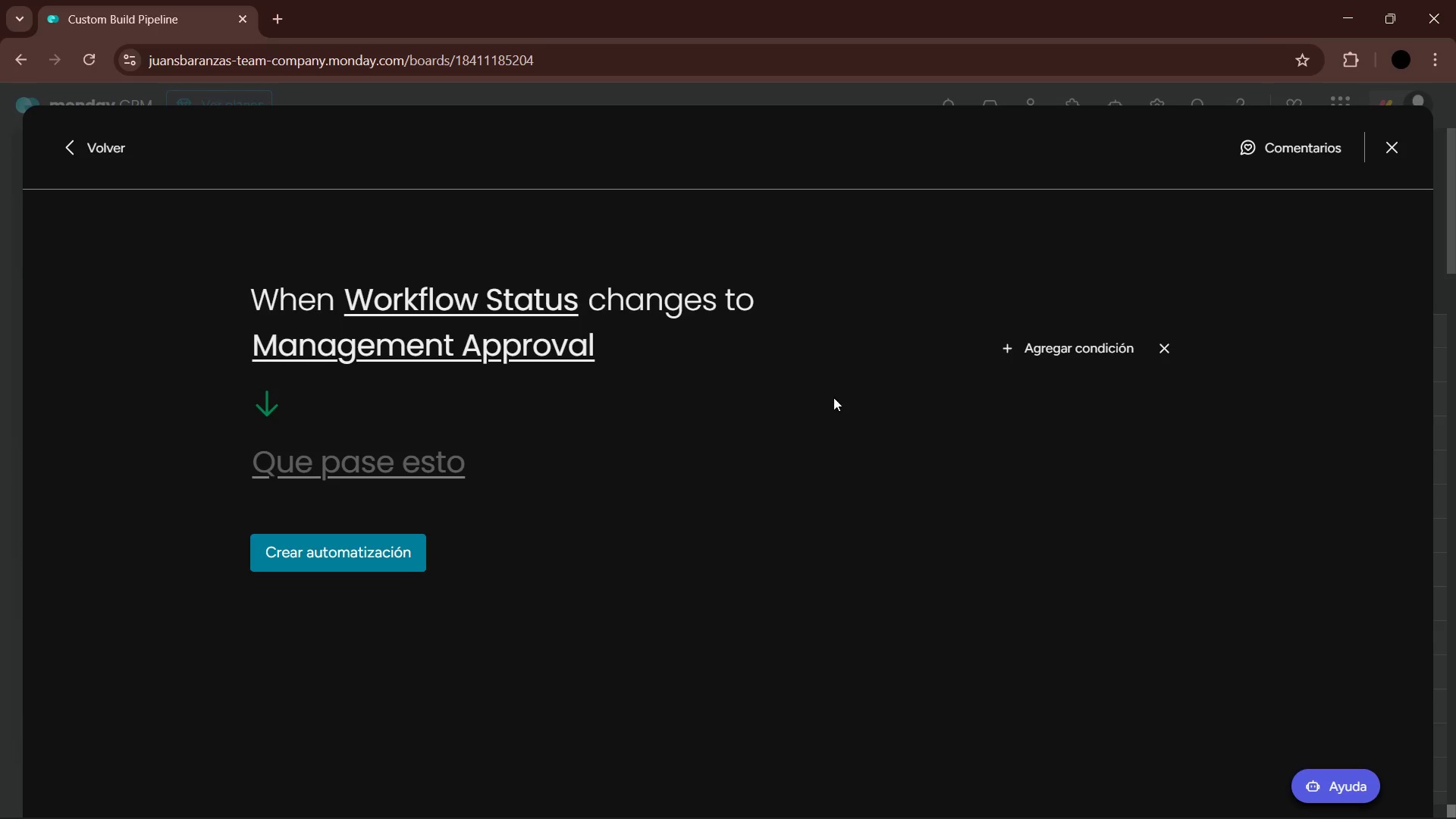 
wait(5.19)
 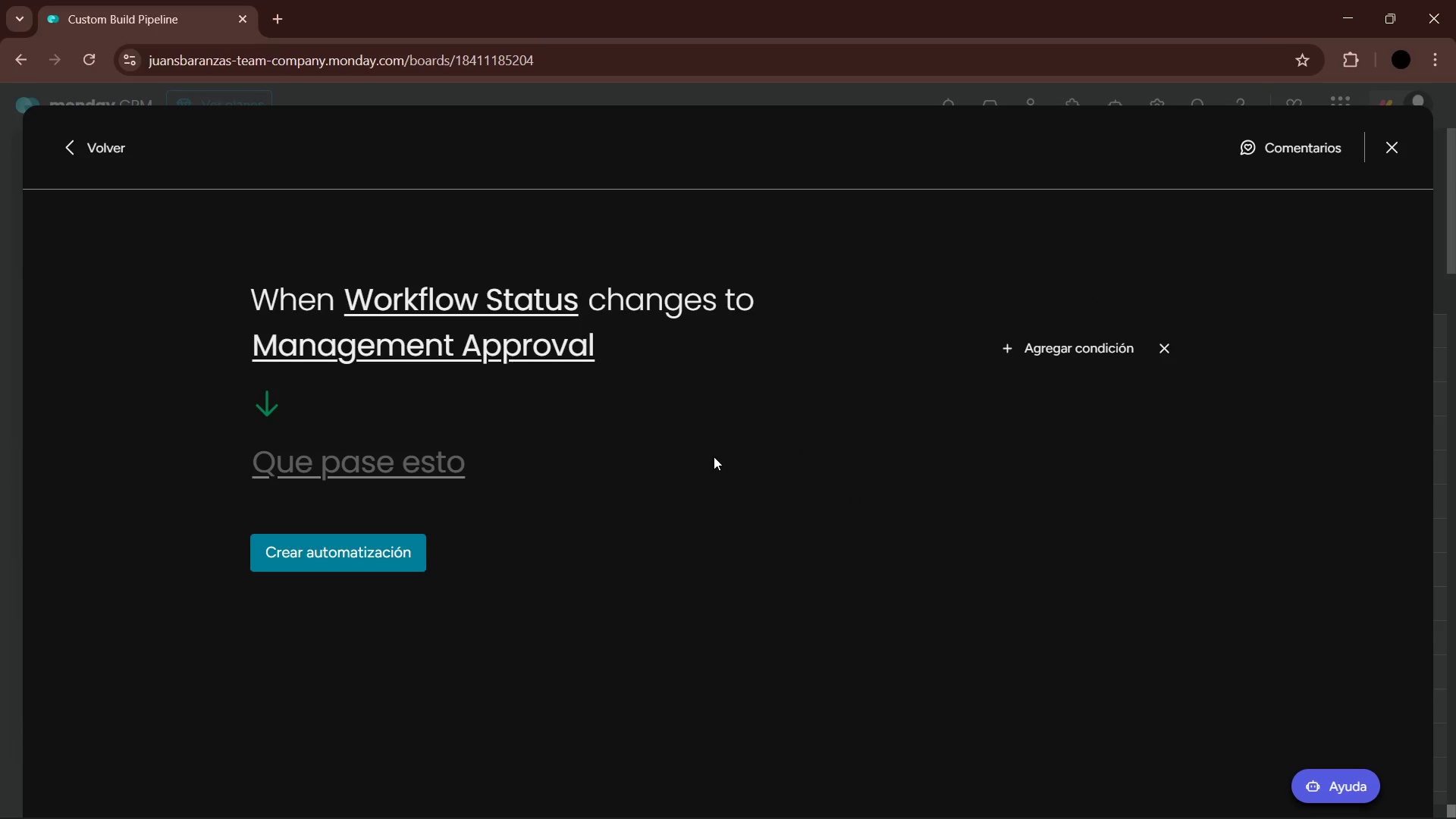 
left_click([418, 461])
 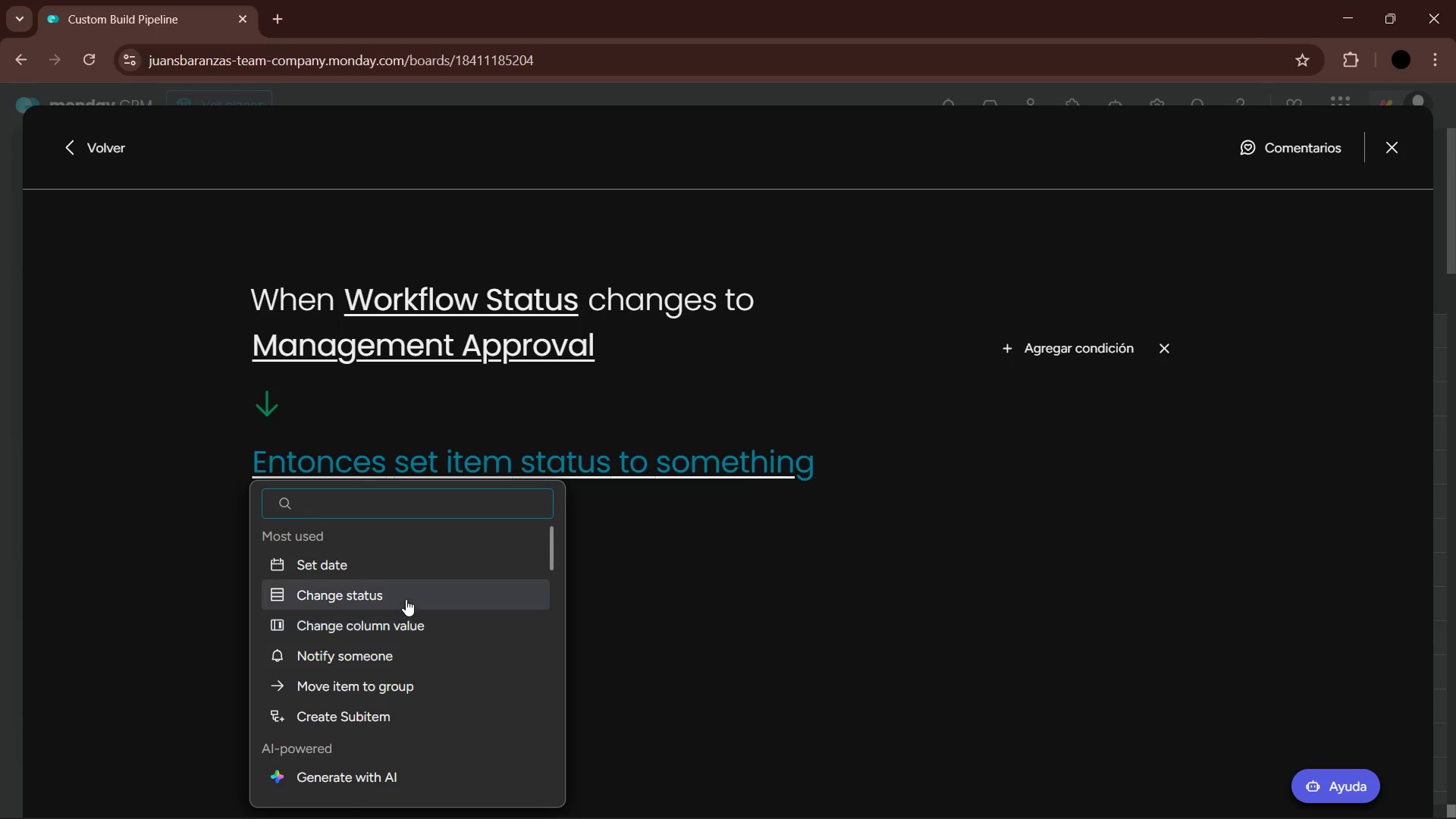 
left_click([398, 573])
 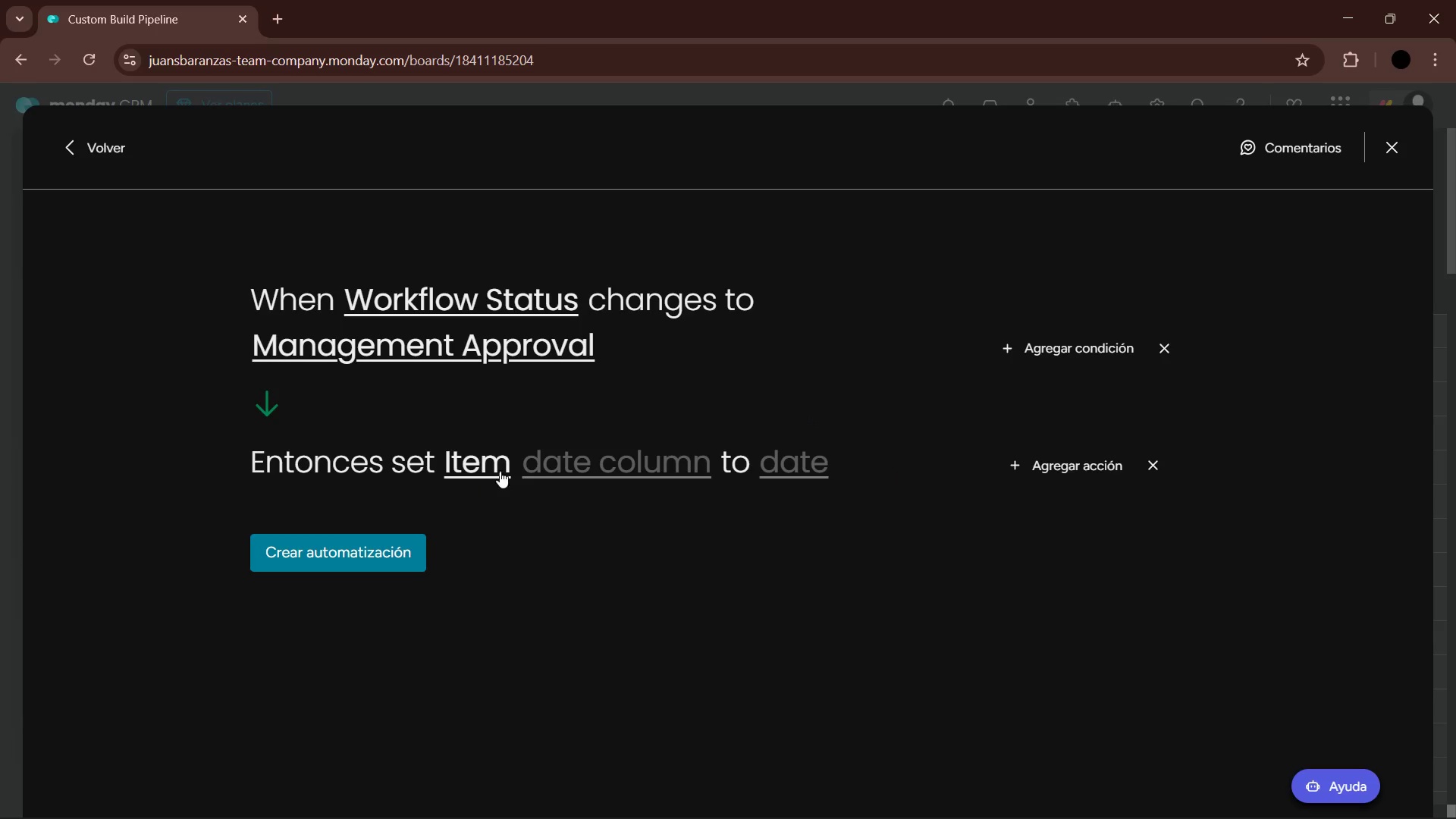 
left_click([564, 450])
 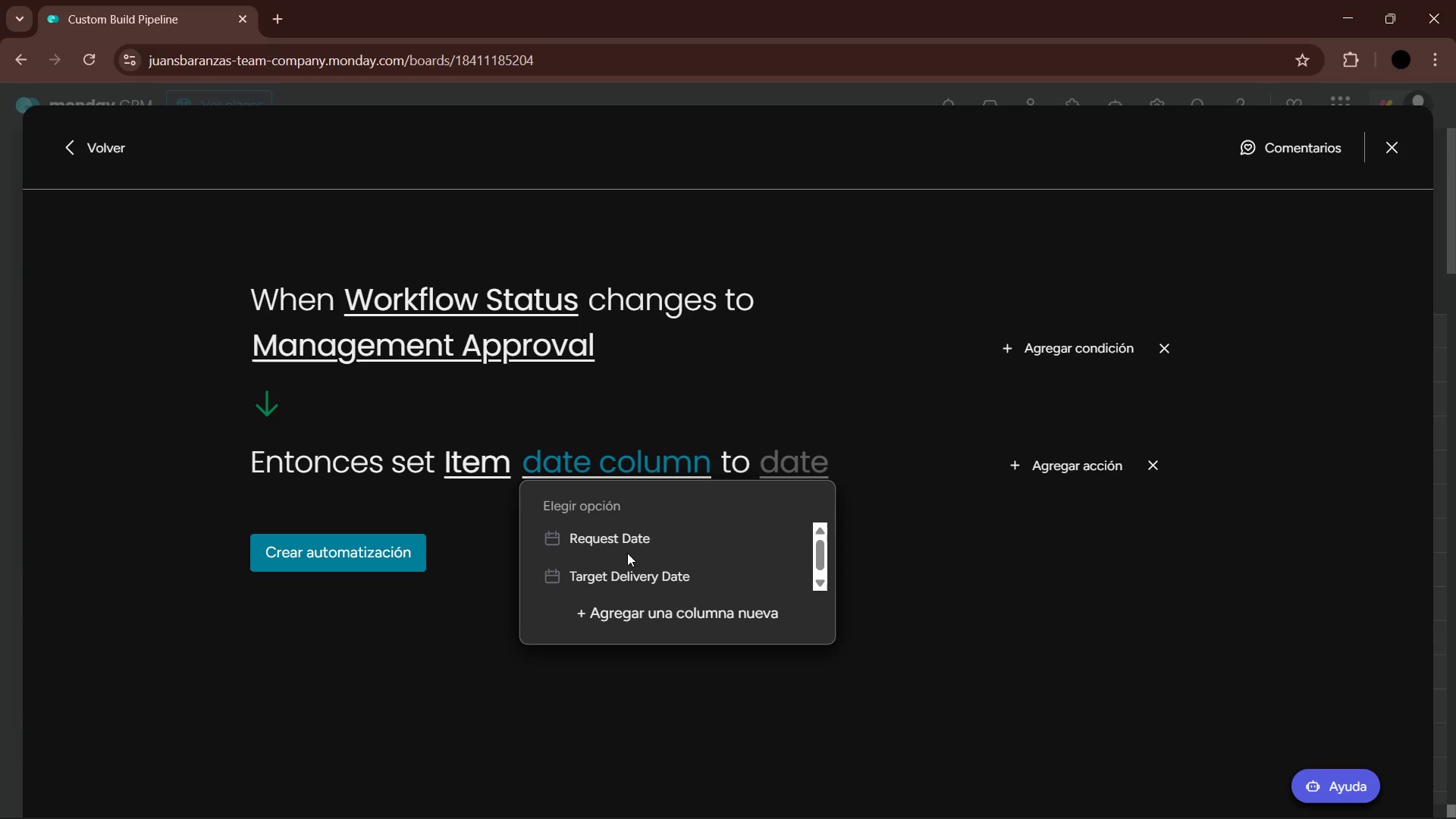 
scroll: coordinate [638, 554], scroll_direction: down, amount: 1.0
 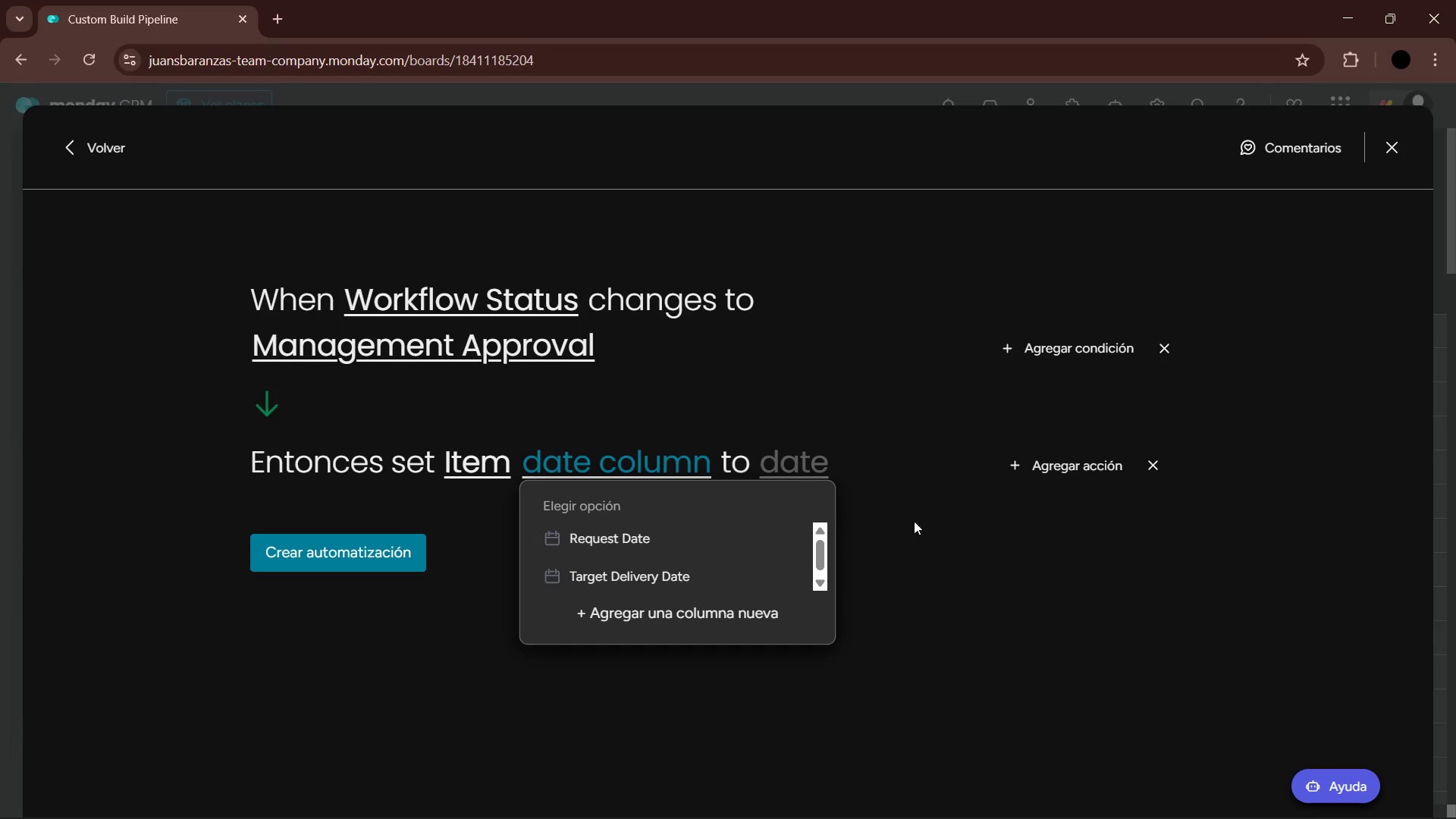 
wait(7.39)
 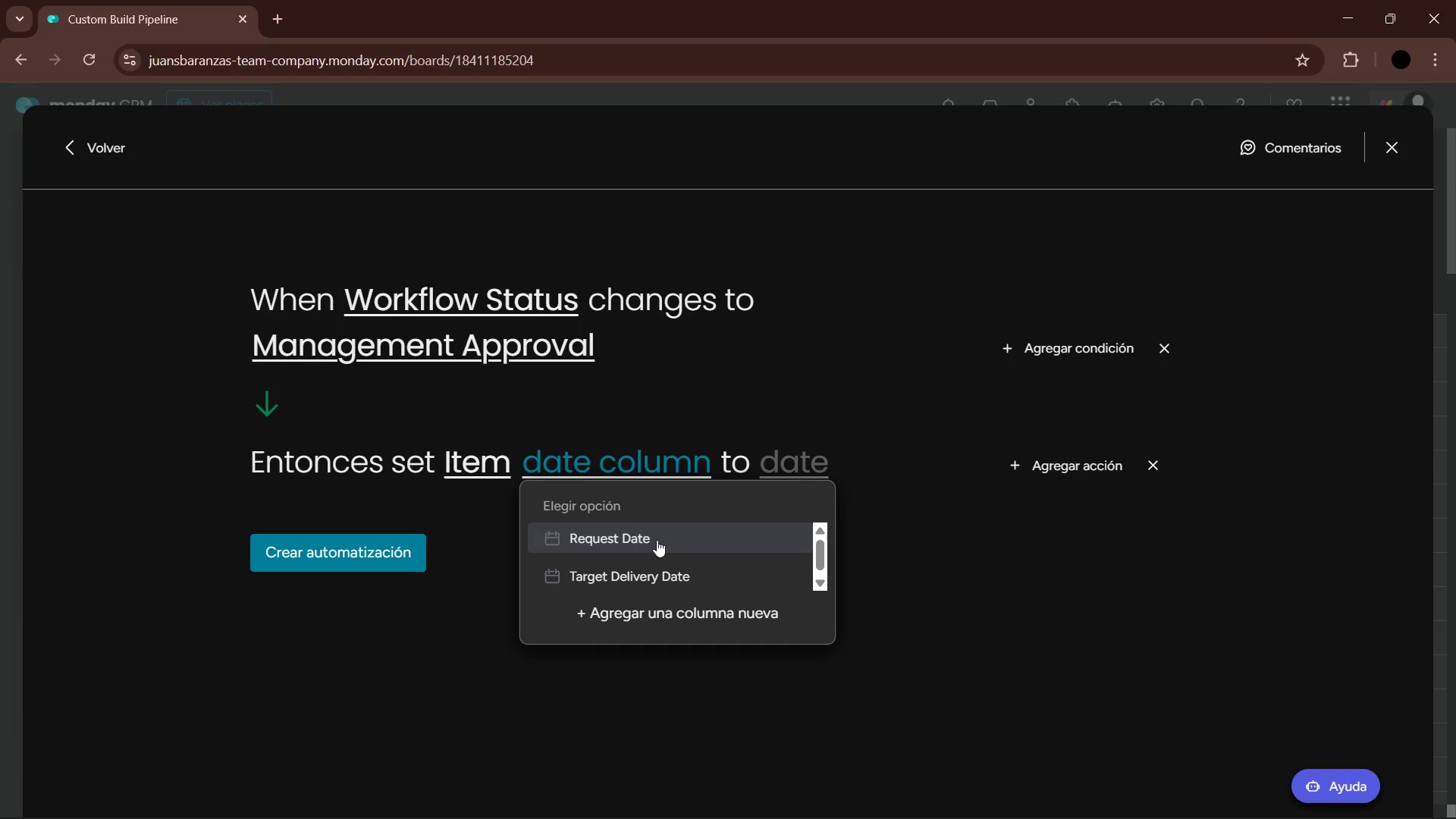 
left_click([1156, 459])
 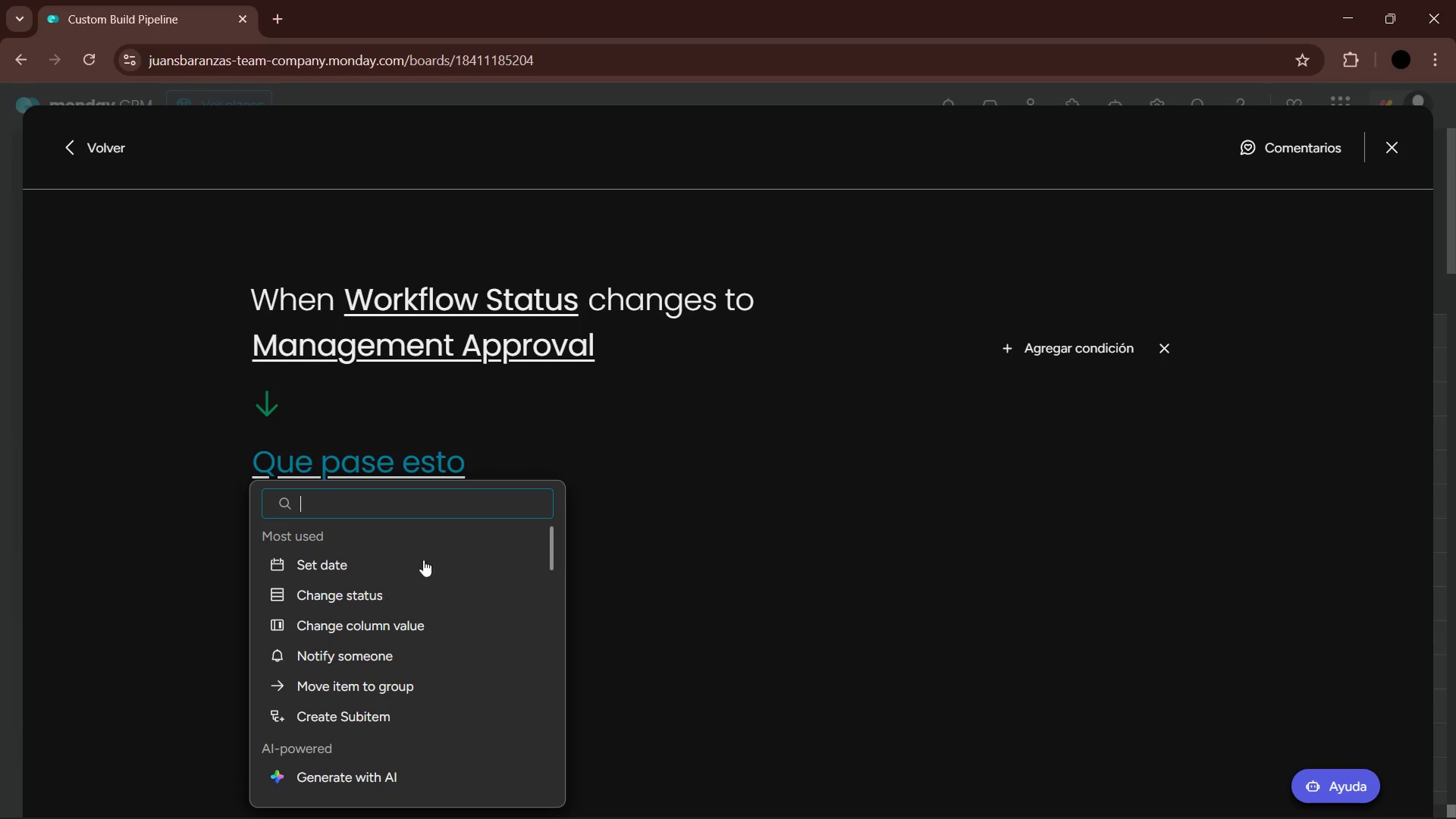 
wait(5.11)
 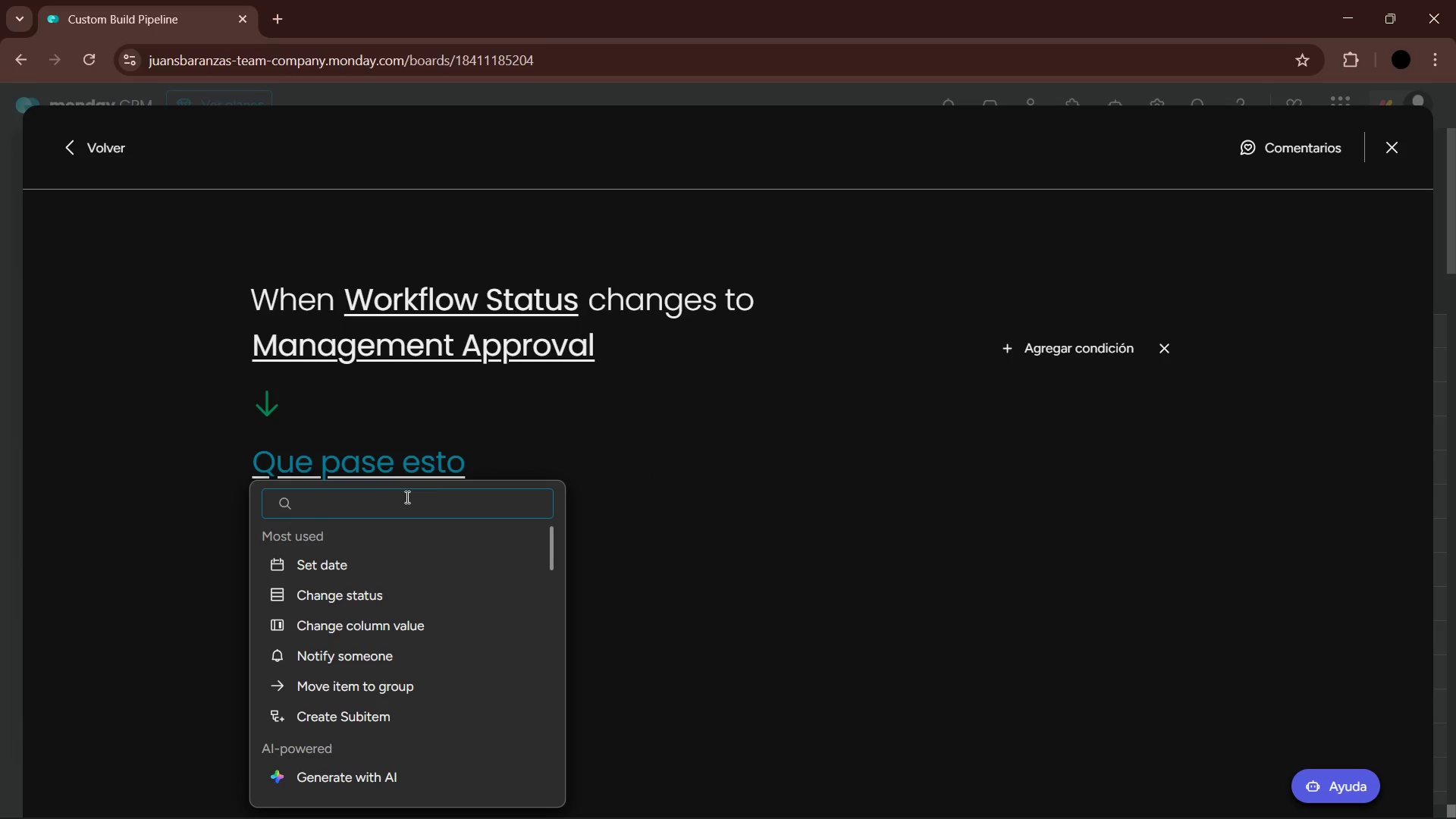 
left_click([399, 657])
 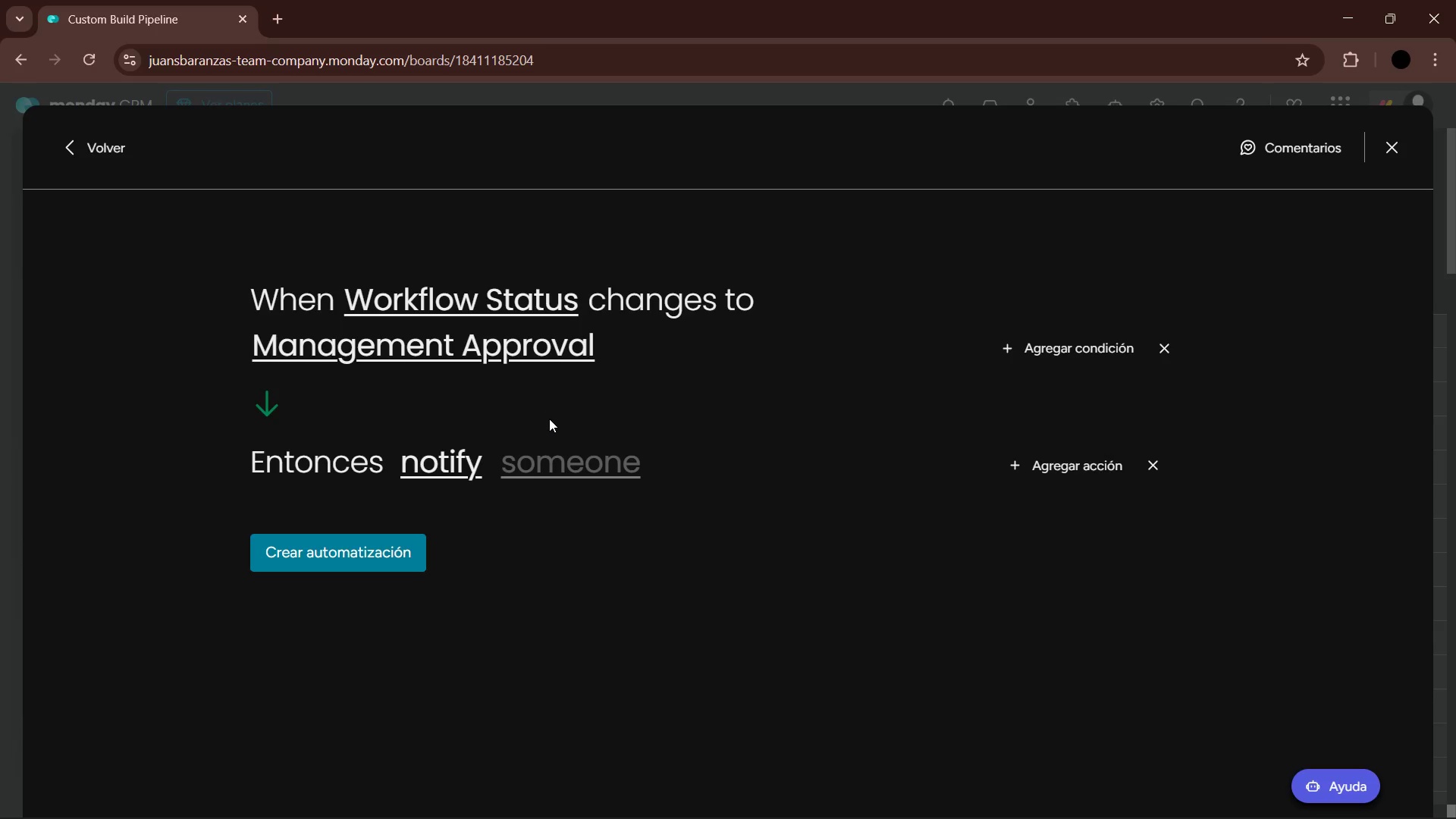 
left_click([558, 472])
 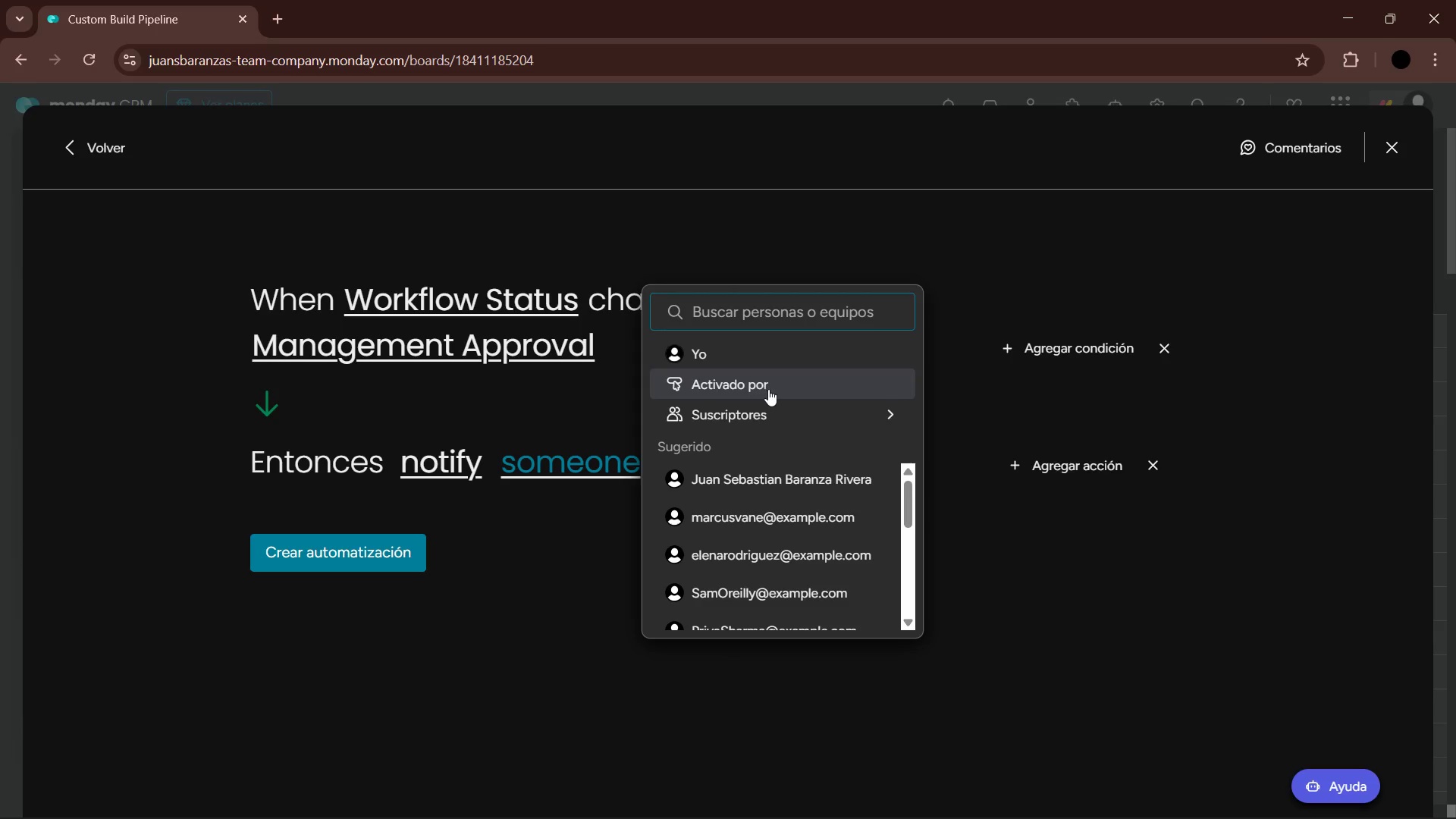 
left_click([974, 422])
 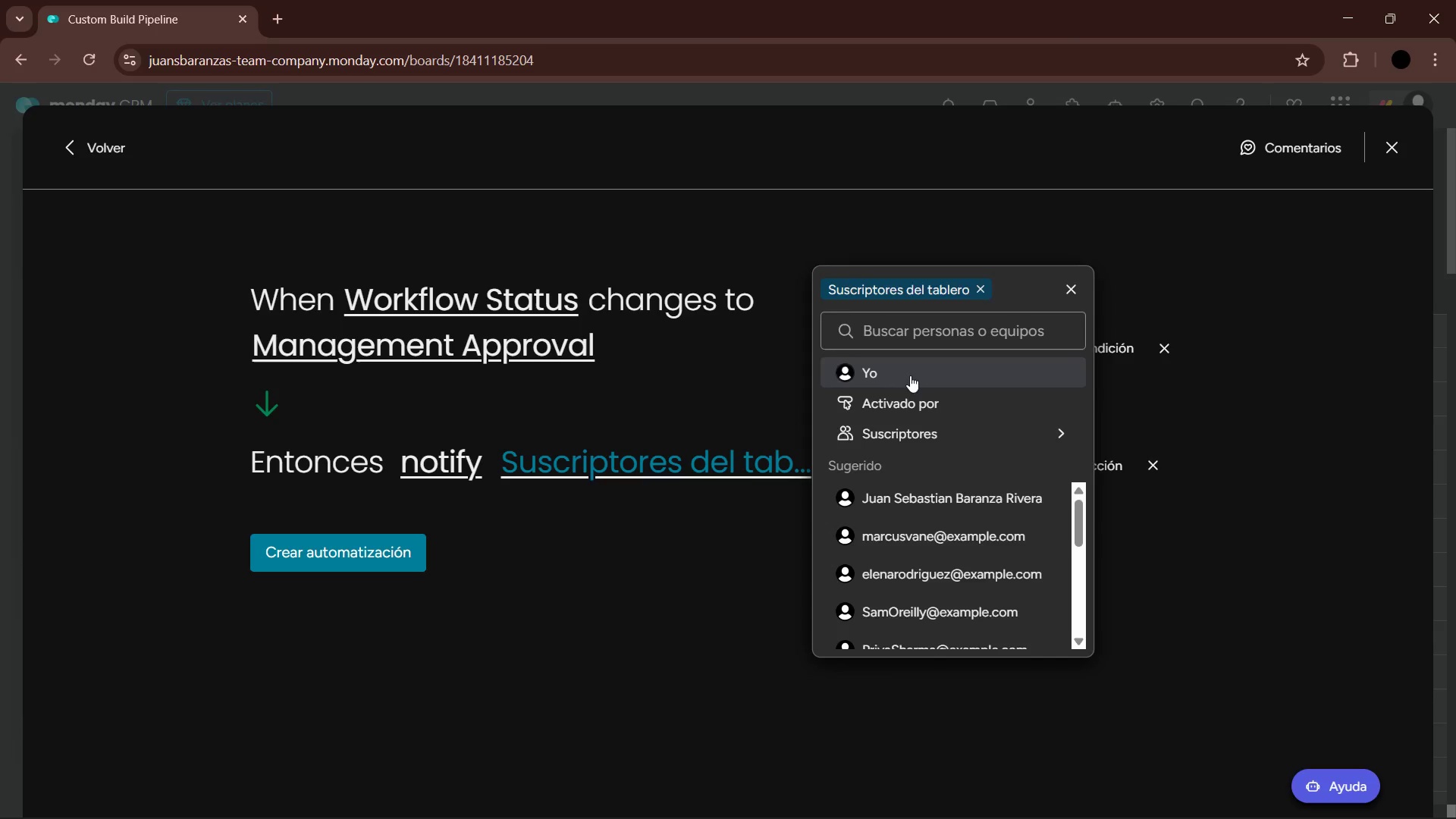 
double_click([630, 570])
 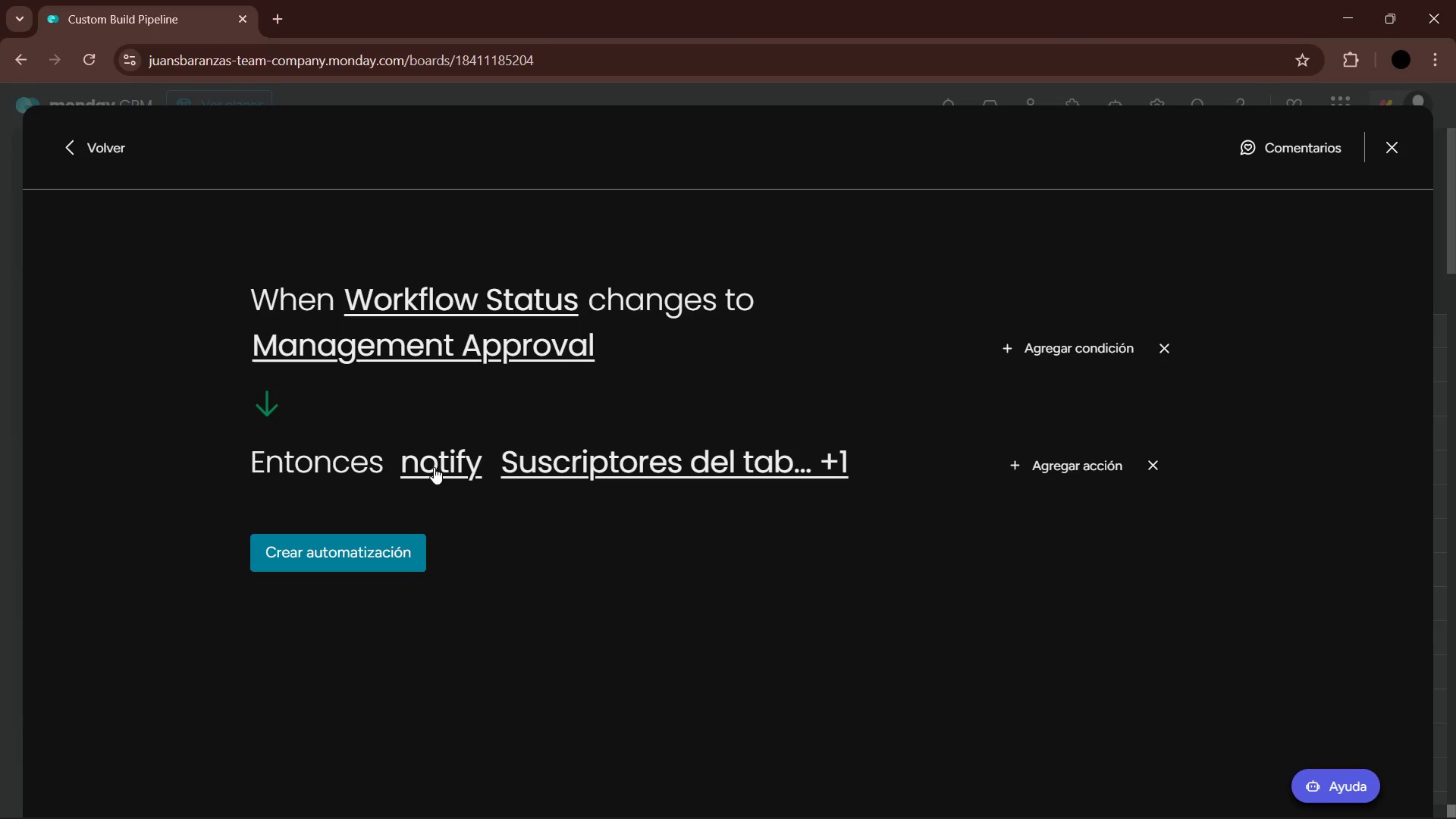 
triple_click([430, 463])
 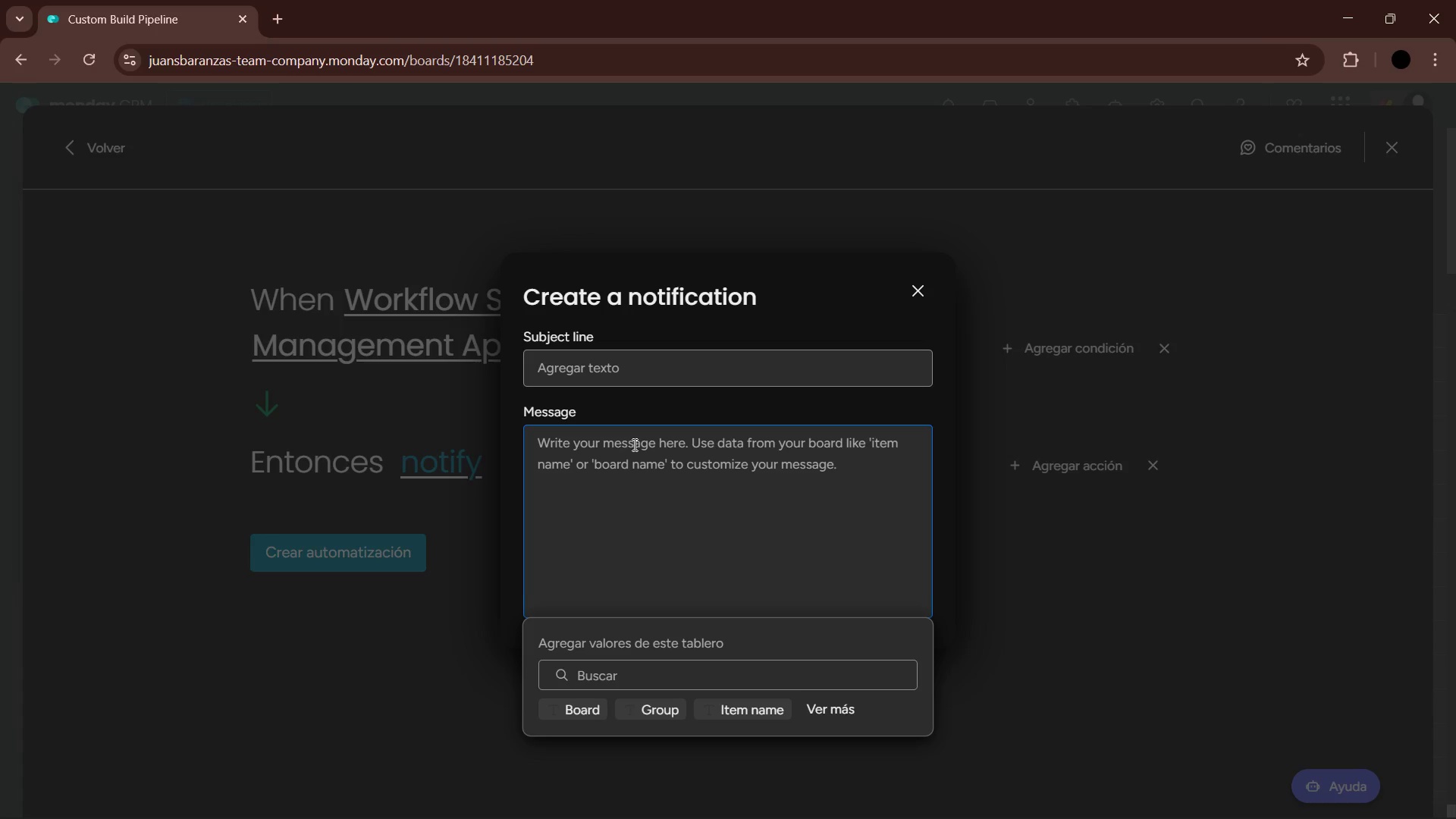 
wait(22.86)
 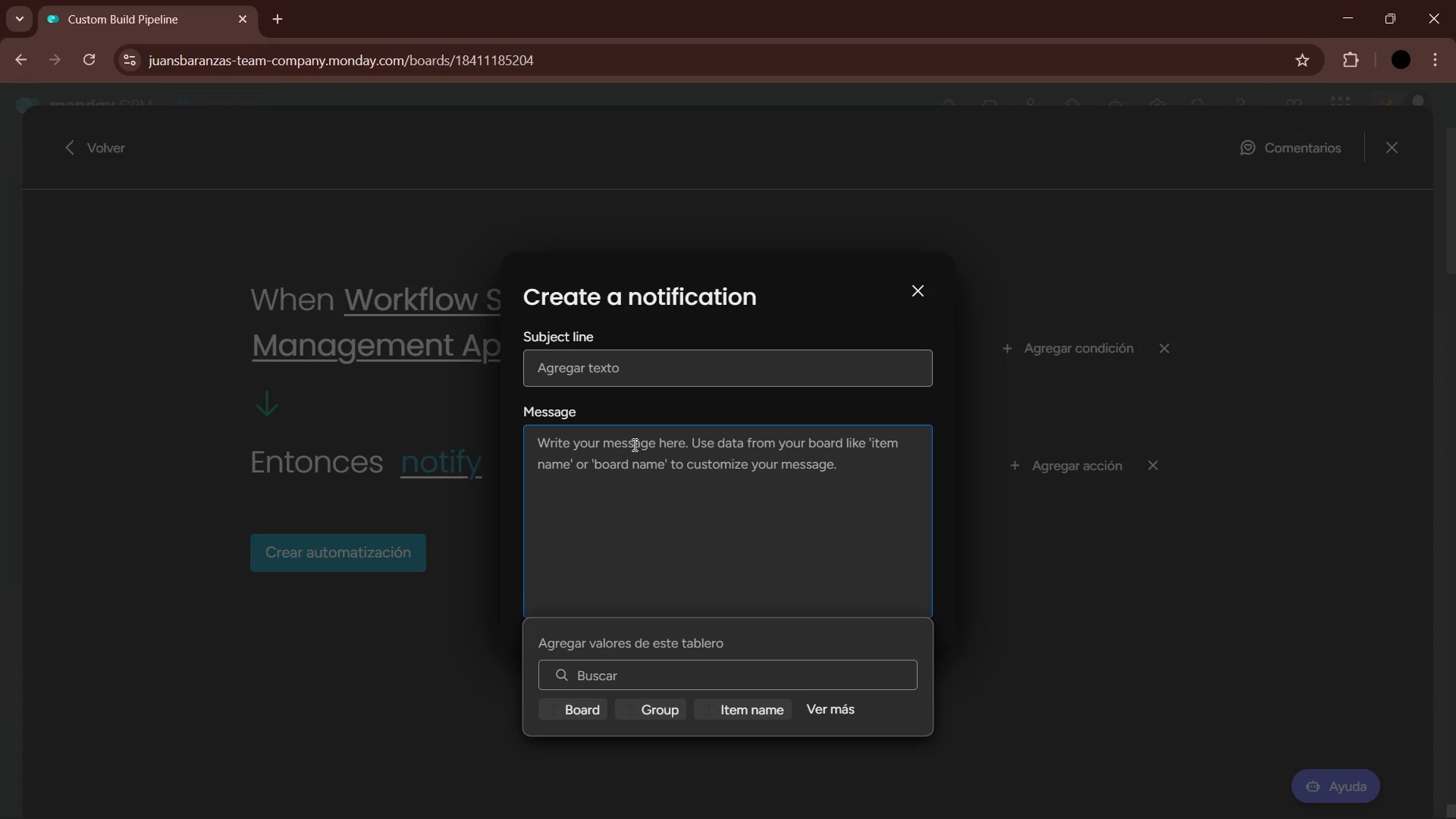 
left_click([607, 449])
 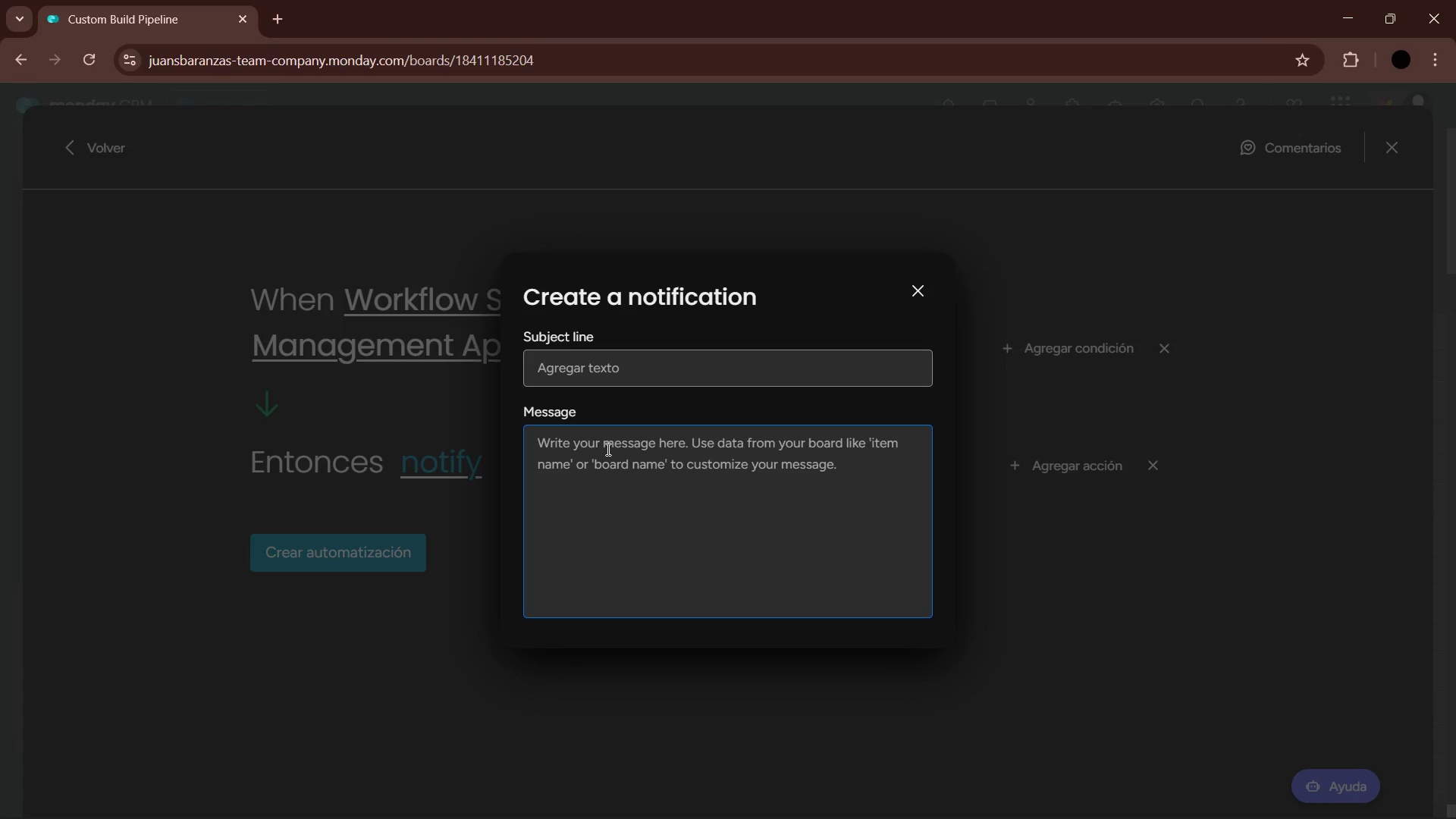 
wait(15.69)
 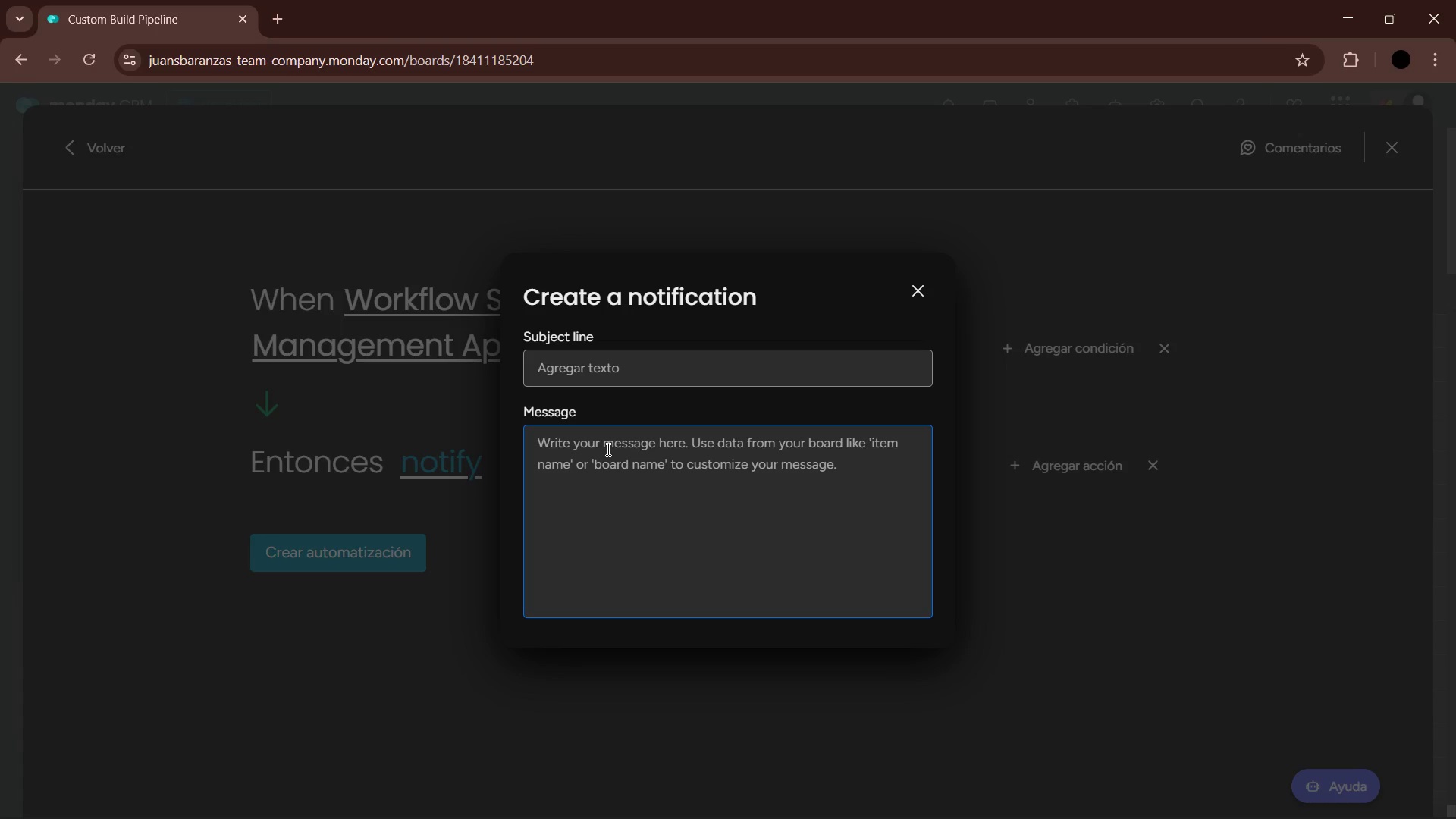 
key(CapsLock)
 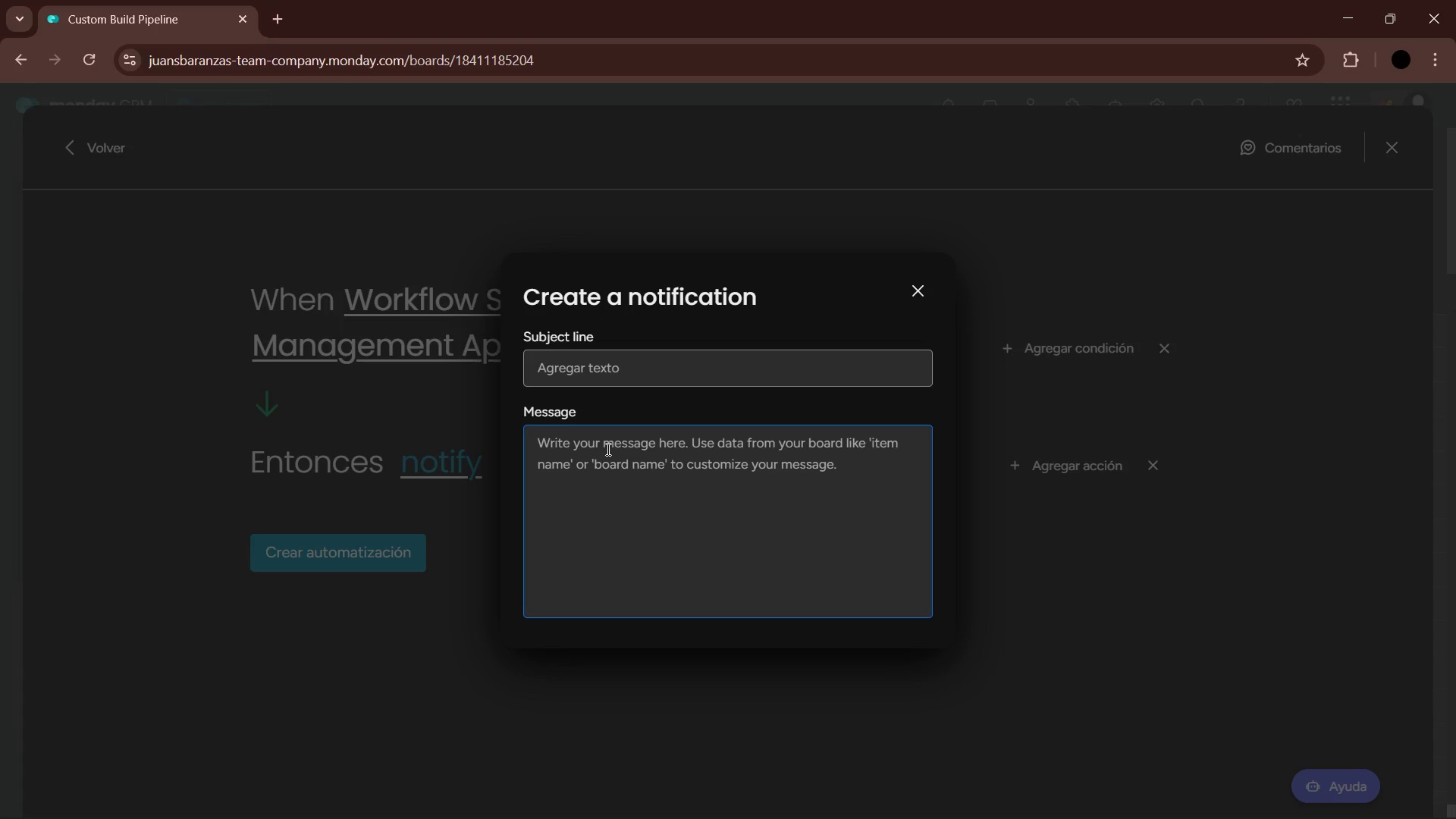 
key(A)
 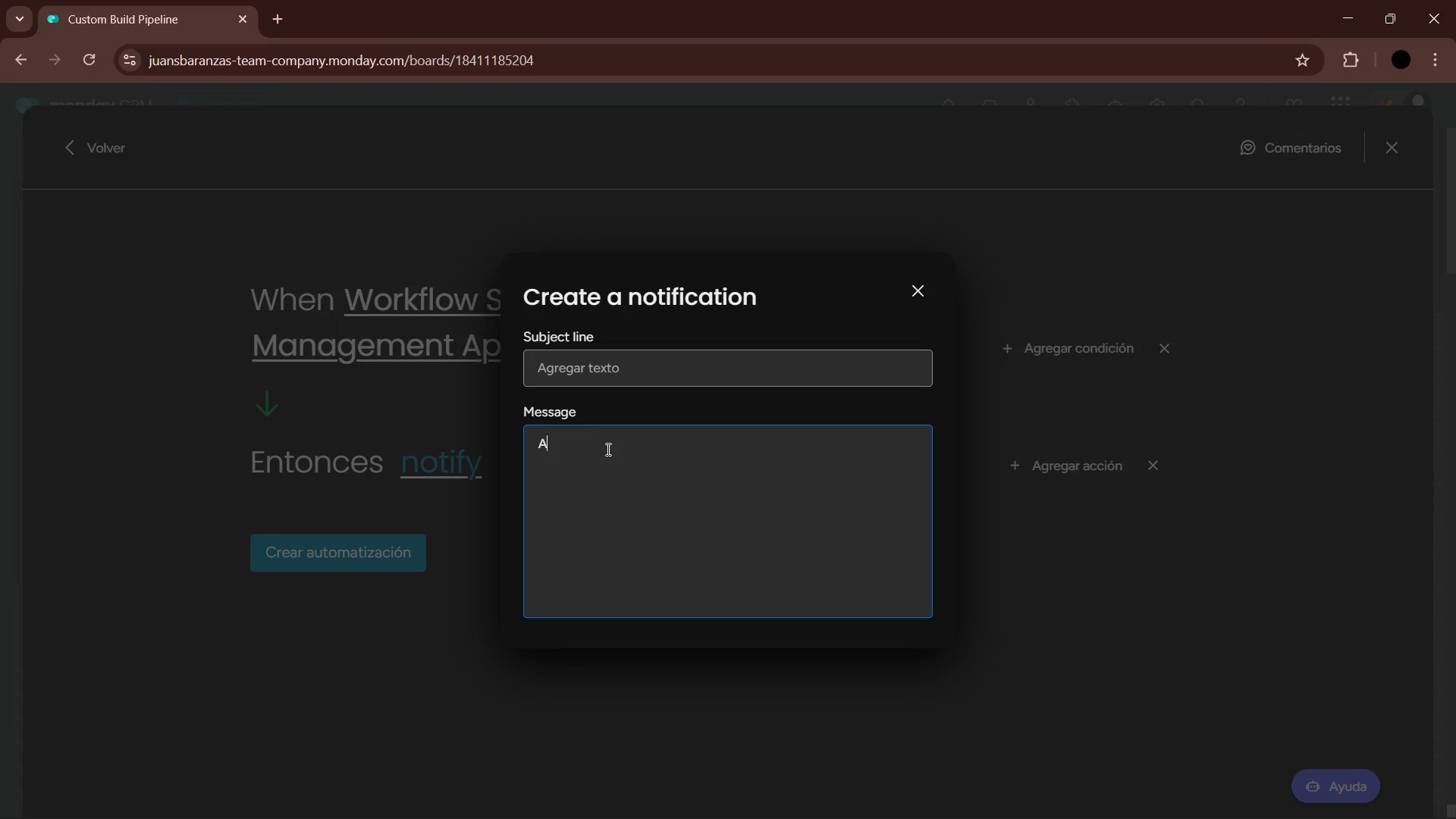 
key(CapsLock)
 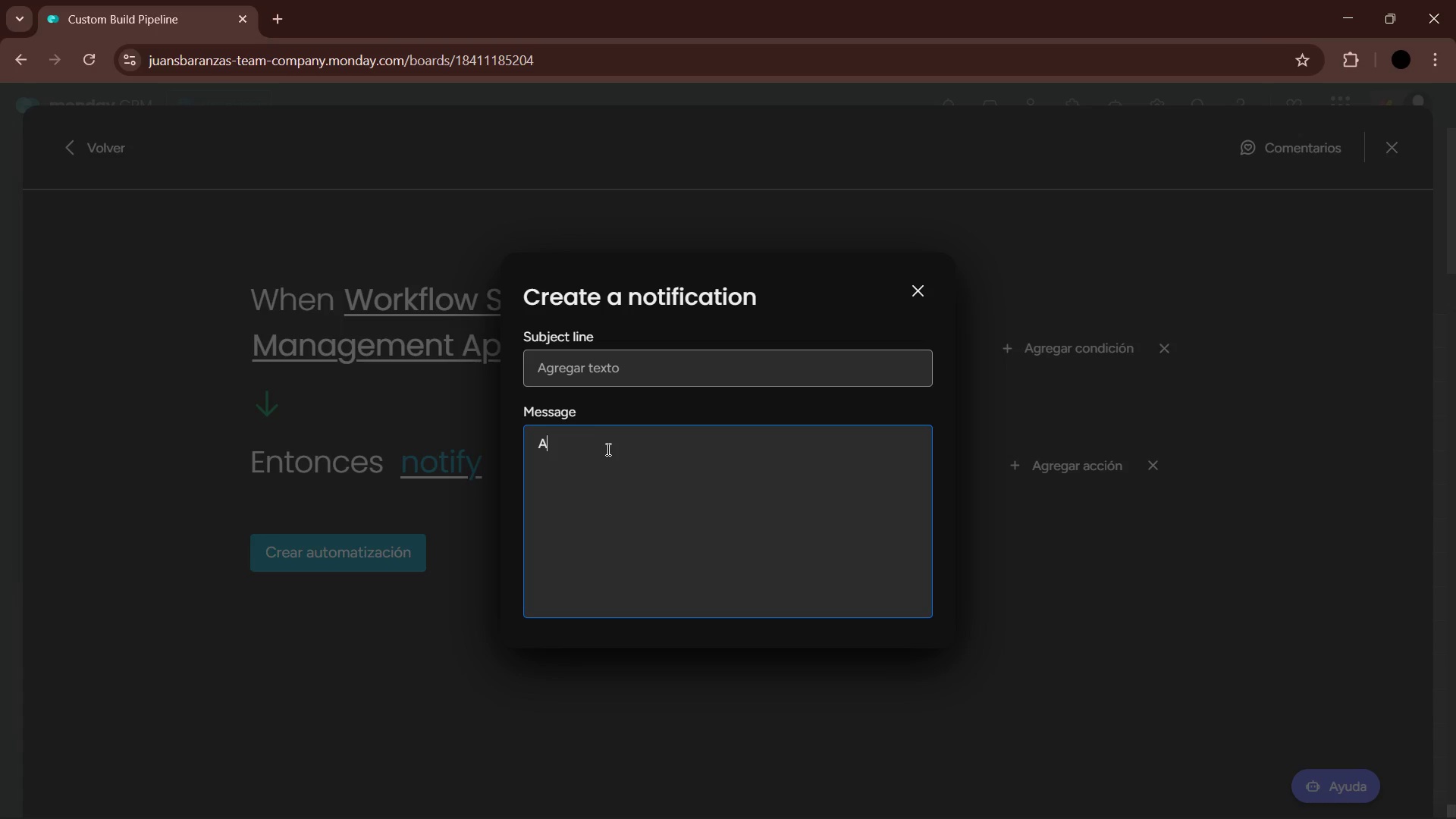 
key(N)
 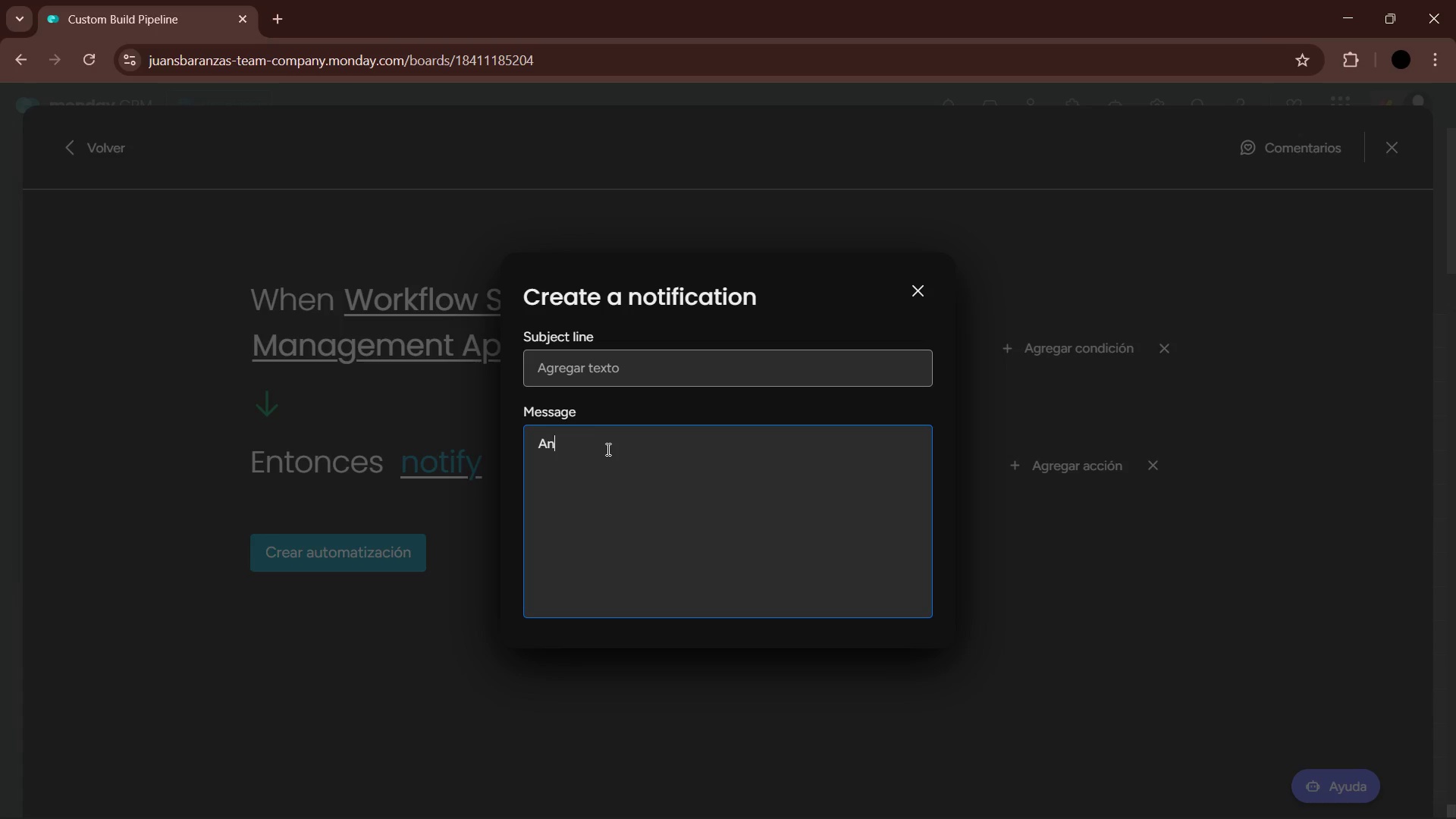 
key(Backspace)
 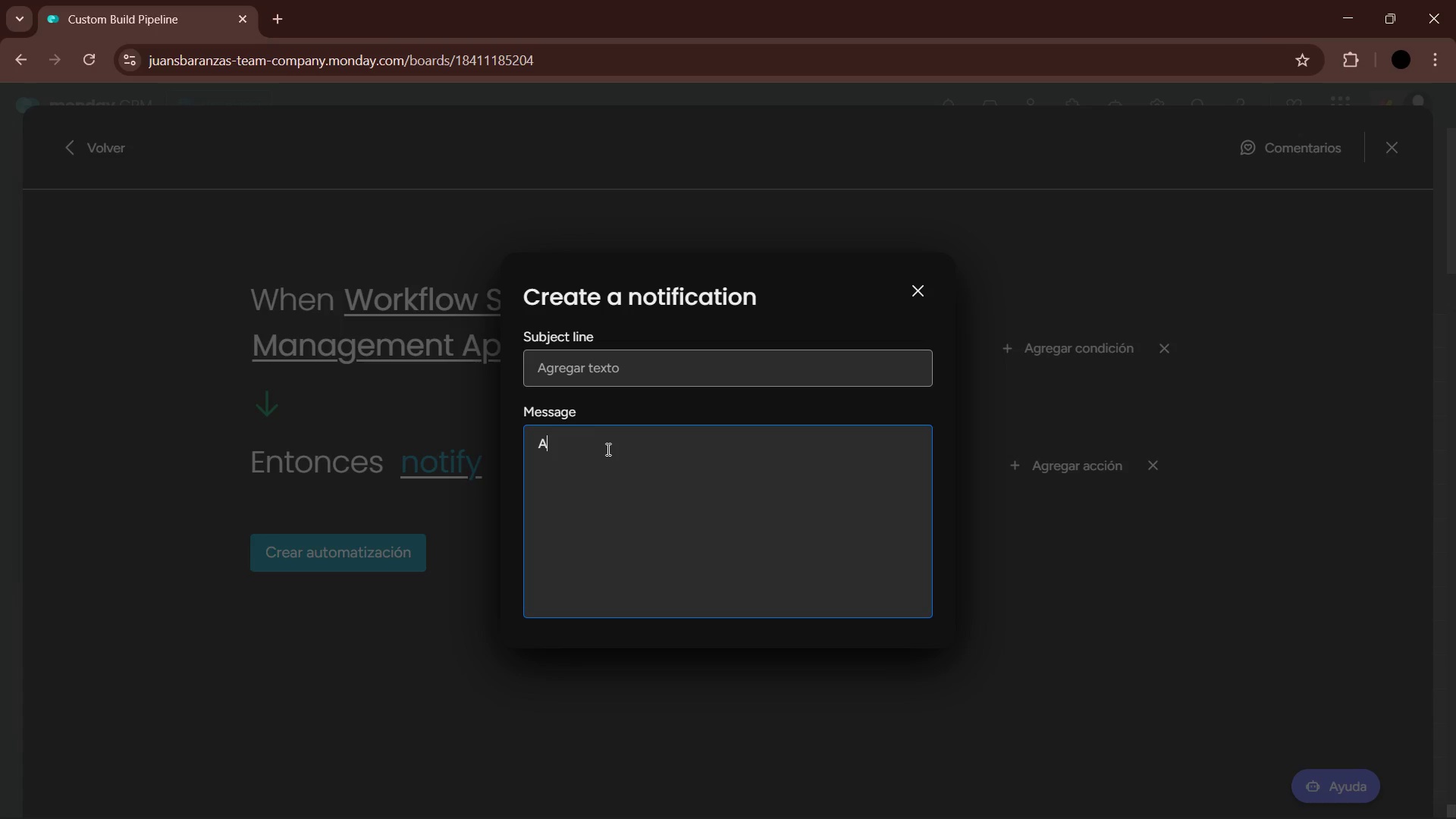 
key(Space)